 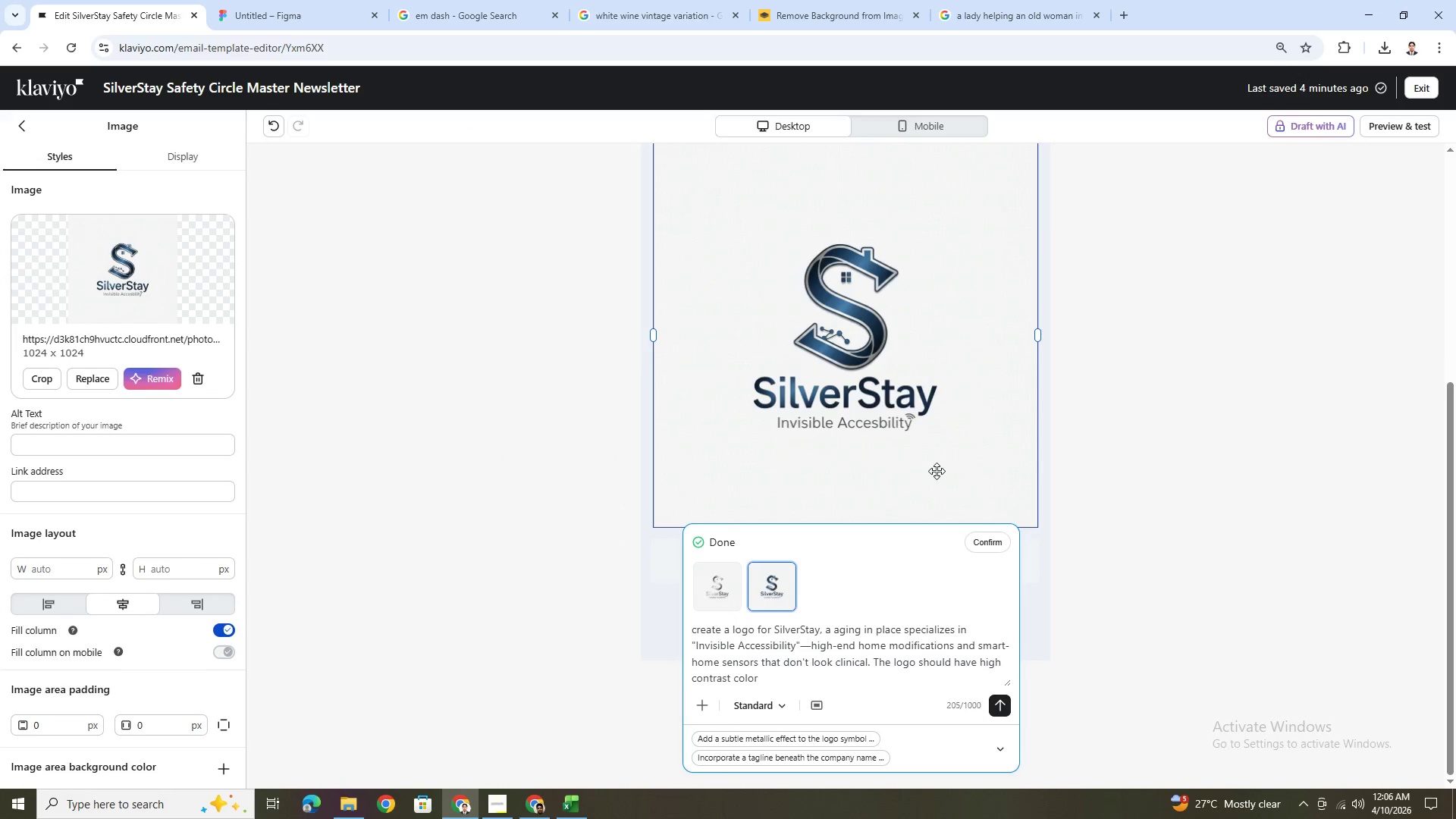 
scroll: coordinate [940, 471], scroll_direction: up, amount: 7.0
 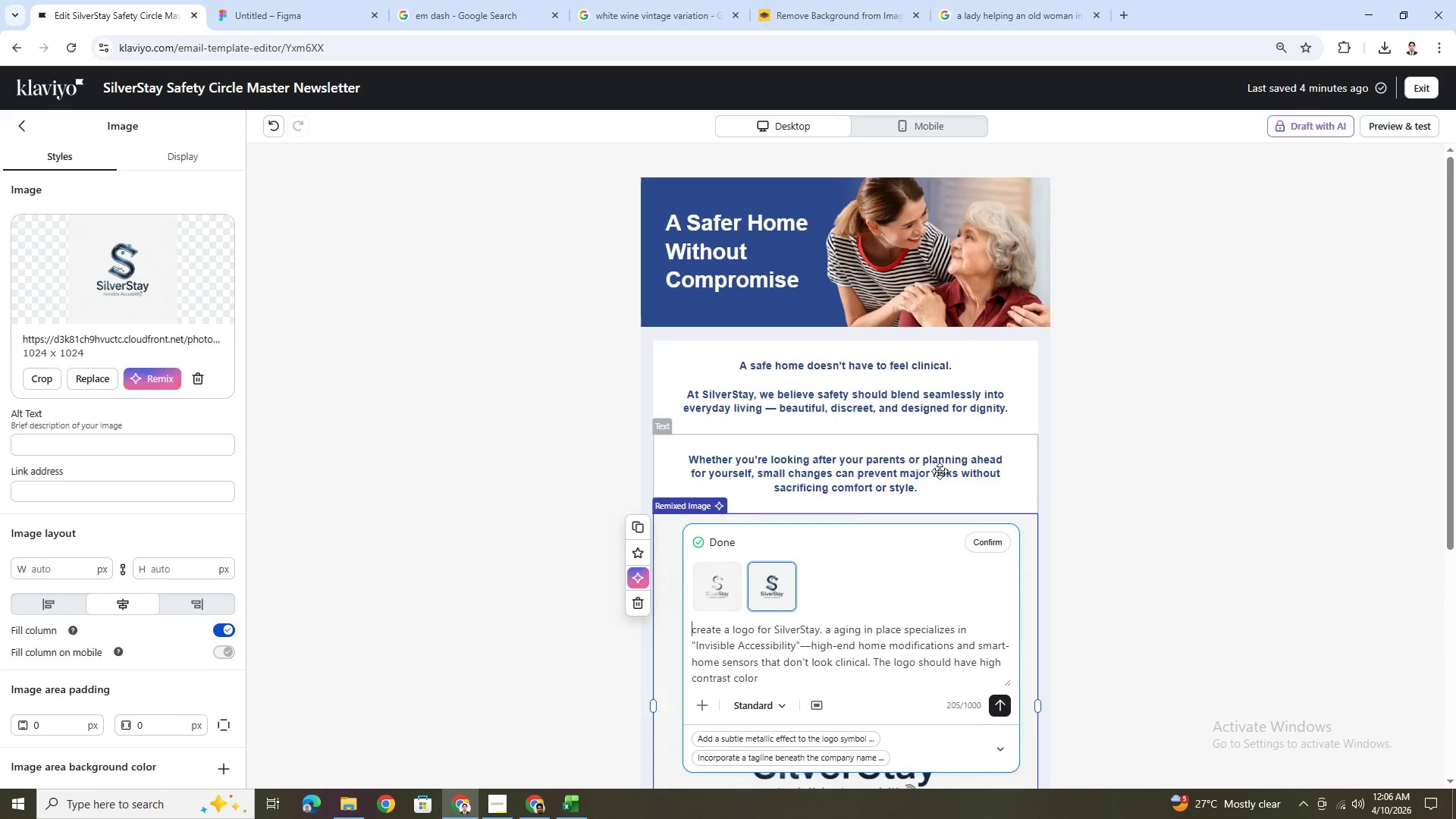 
scroll: coordinate [940, 471], scroll_direction: down, amount: 3.0
 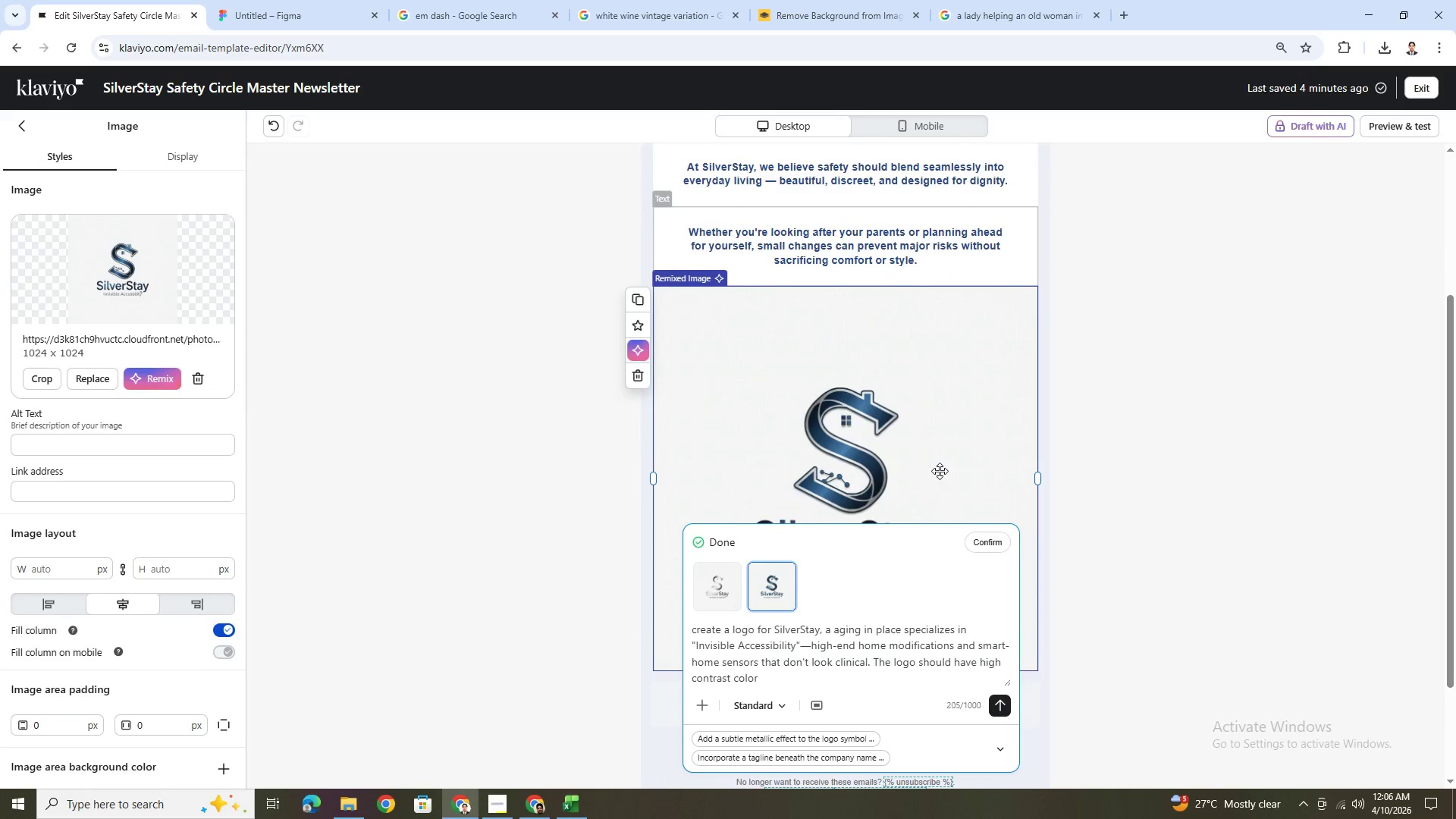 
scroll: coordinate [940, 471], scroll_direction: up, amount: 5.0
 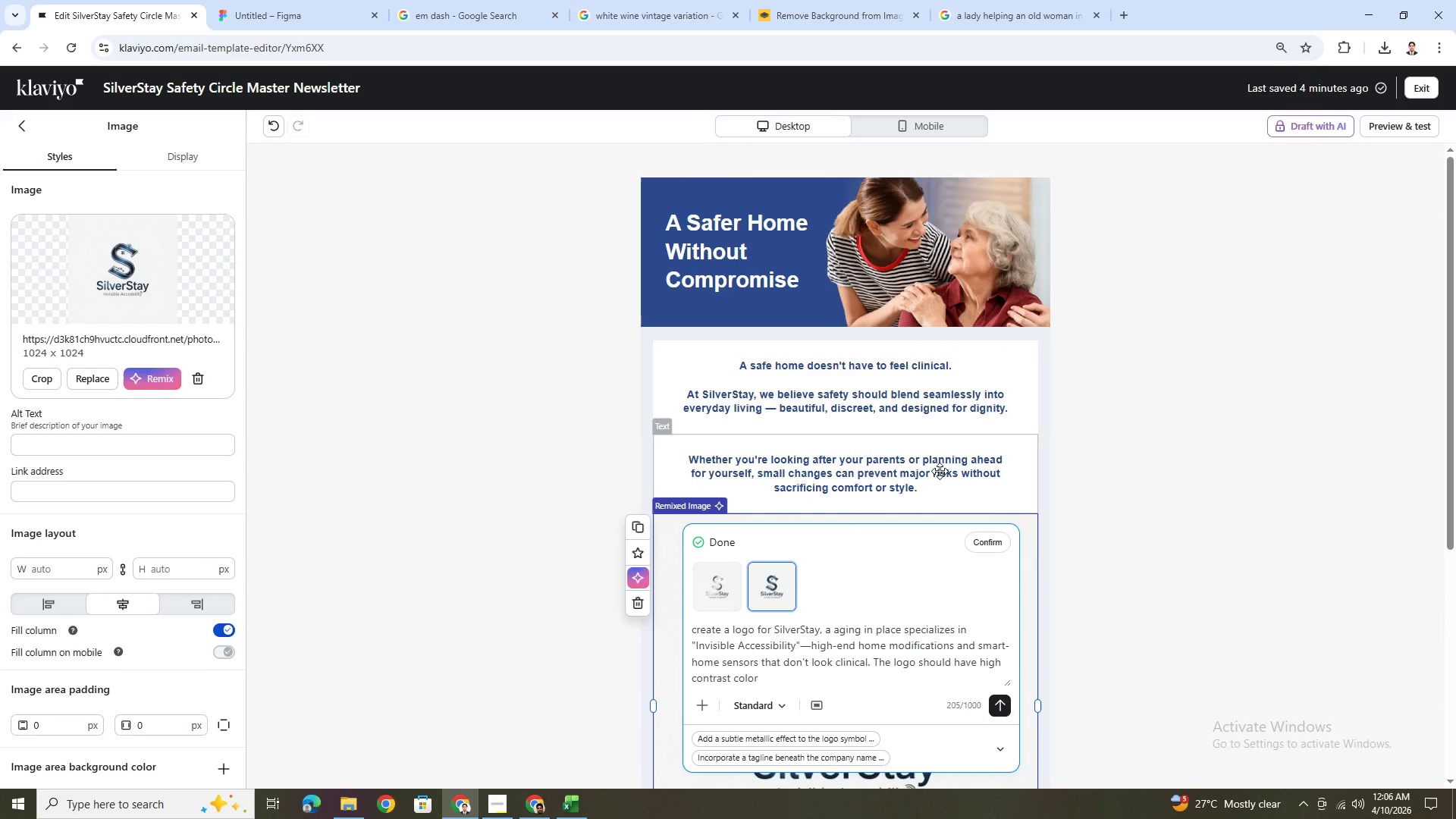 
scroll: coordinate [943, 464], scroll_direction: down, amount: 4.0
 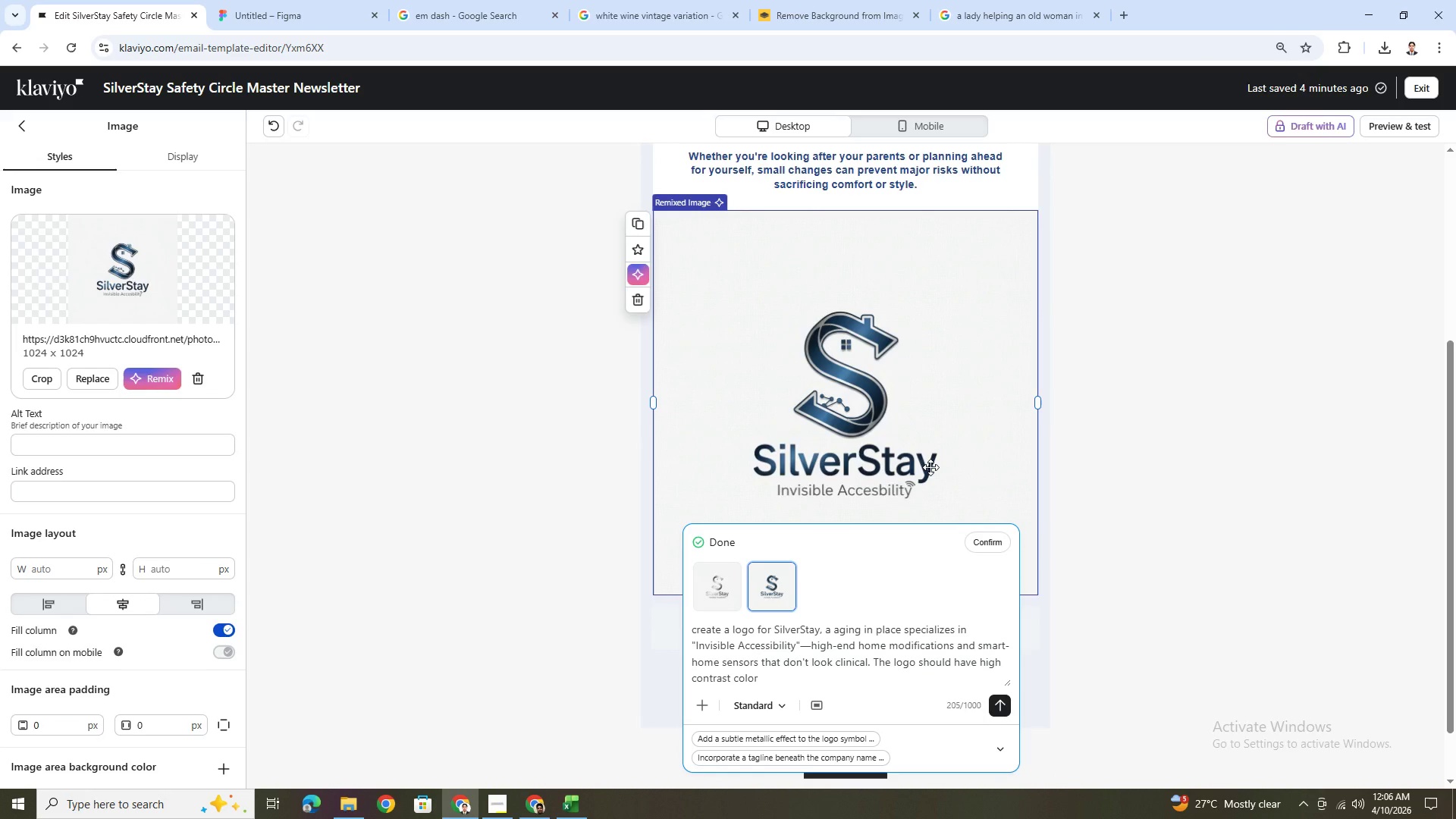 
scroll: coordinate [930, 467], scroll_direction: up, amount: 2.0
 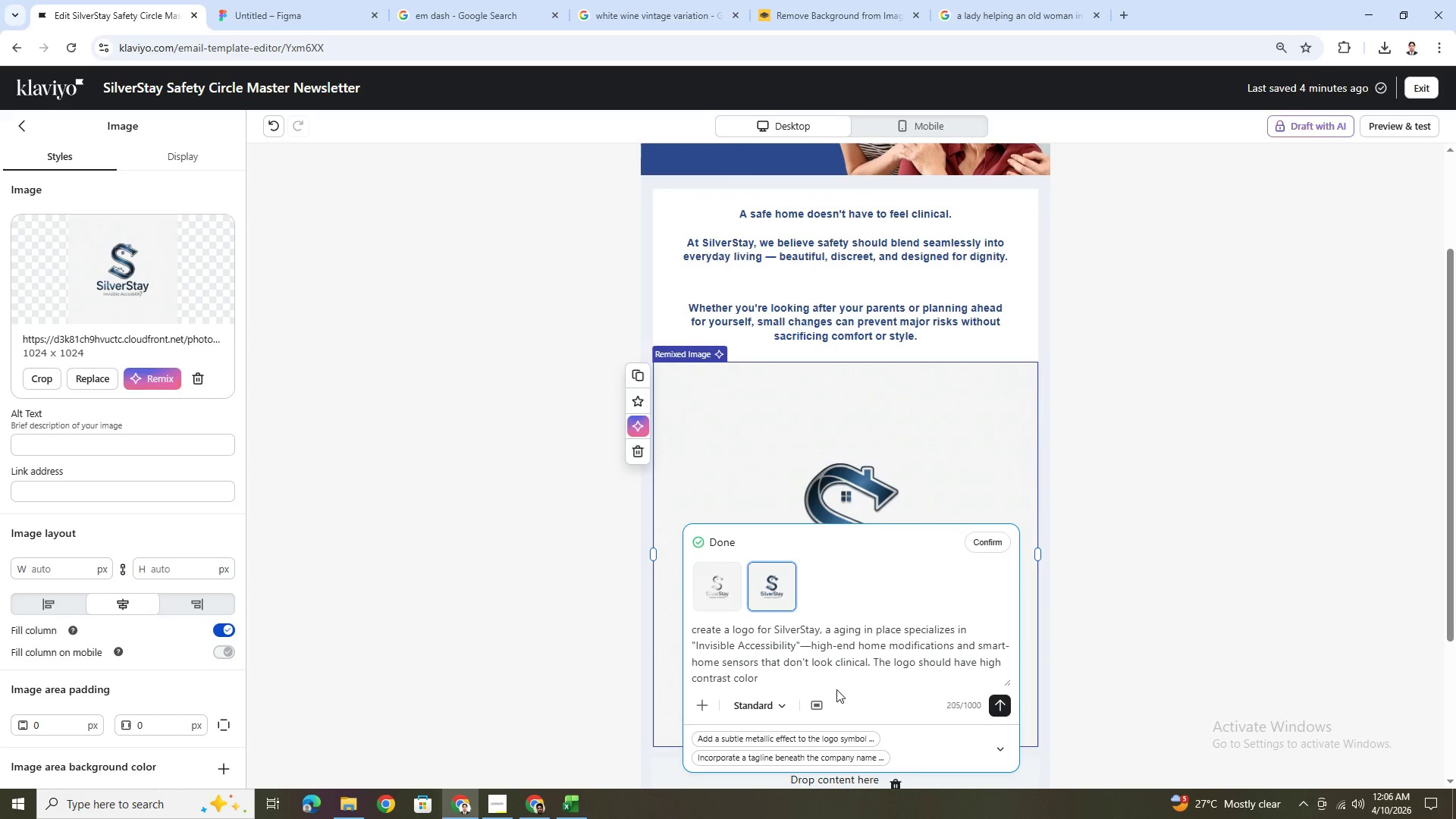 
left_click([836, 681])
 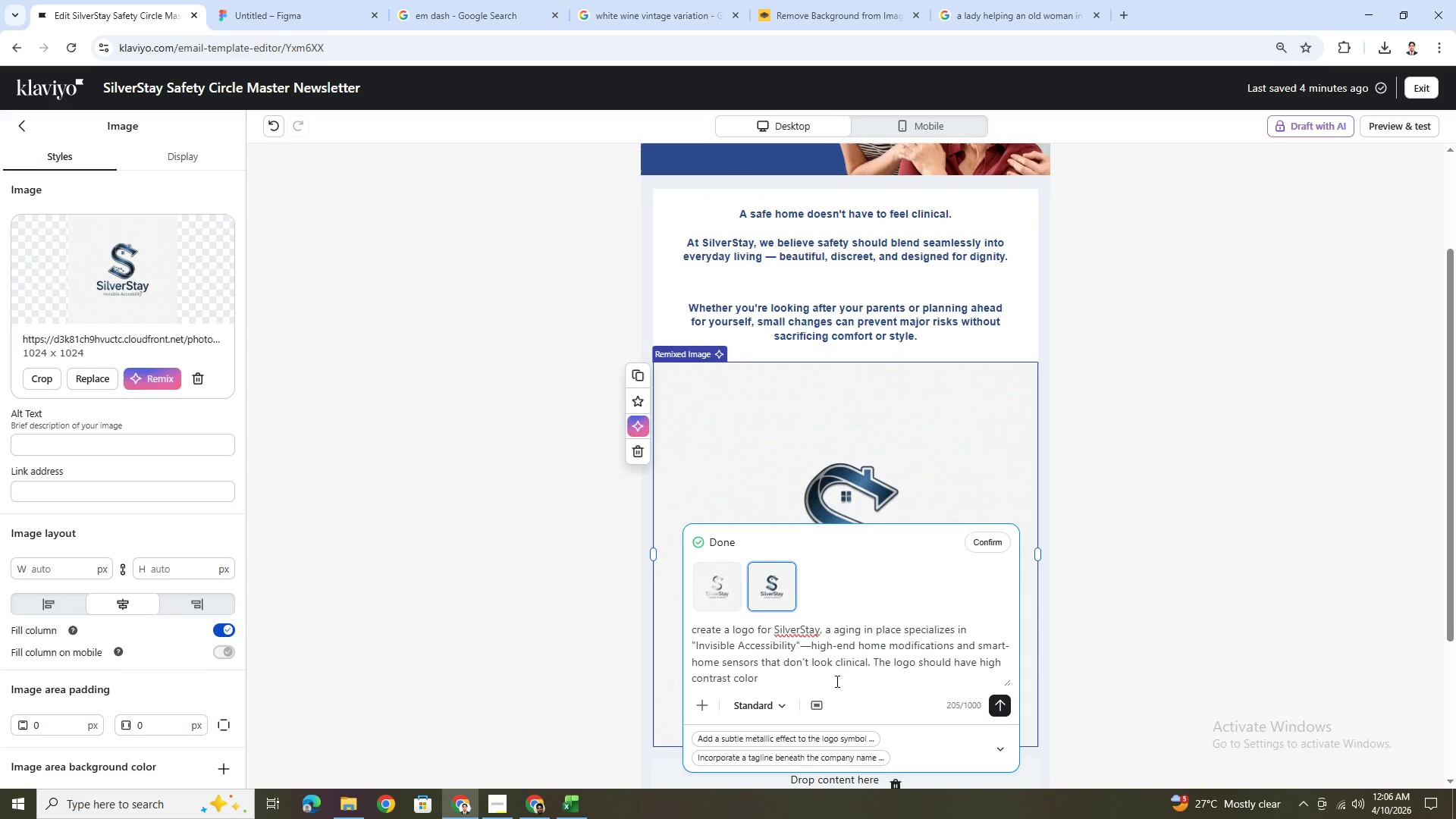 
scroll: coordinate [818, 467], scroll_direction: down, amount: 2.0
 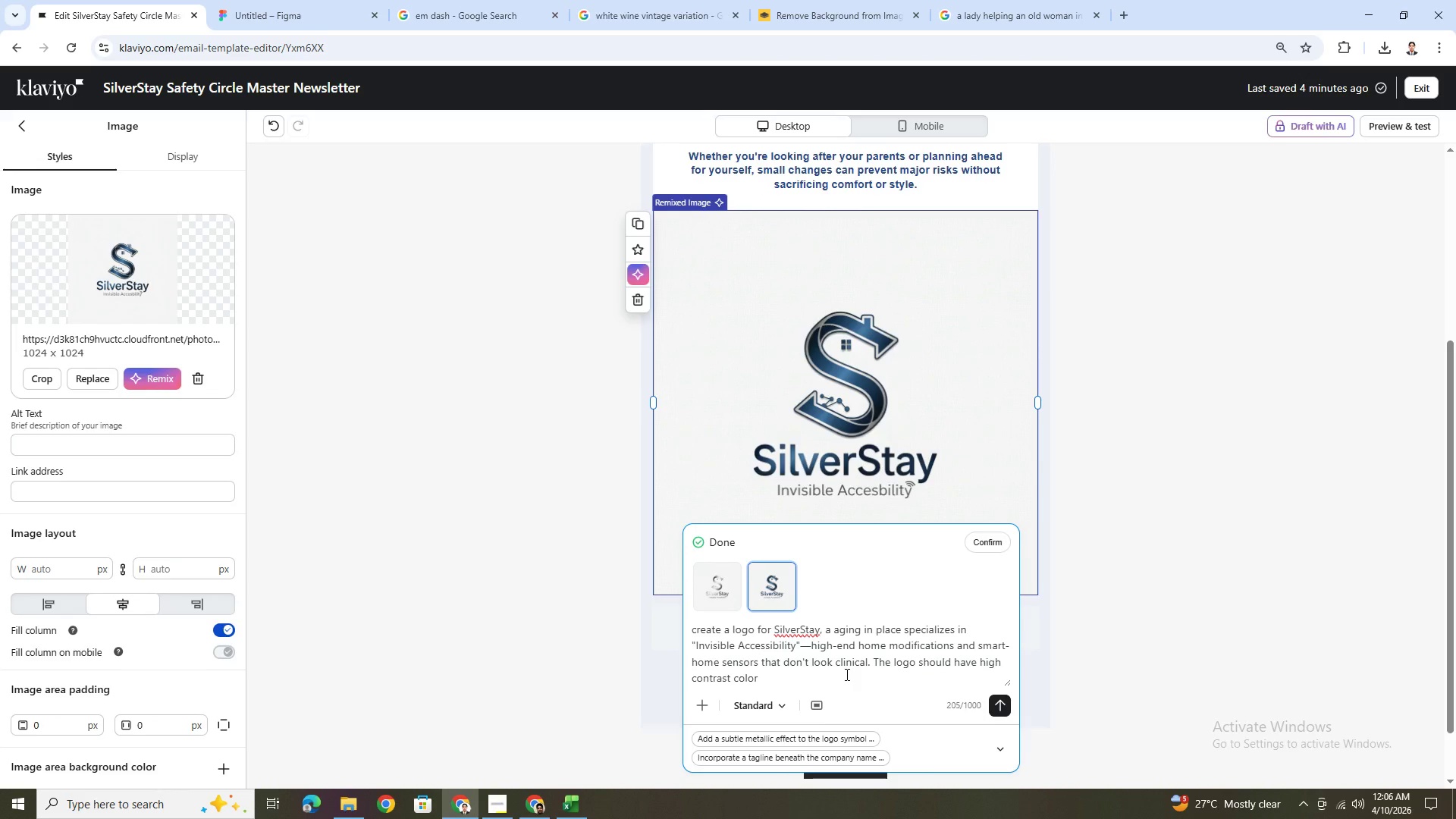 
type(. should have i )
key(Backspace)
type(one color only)
 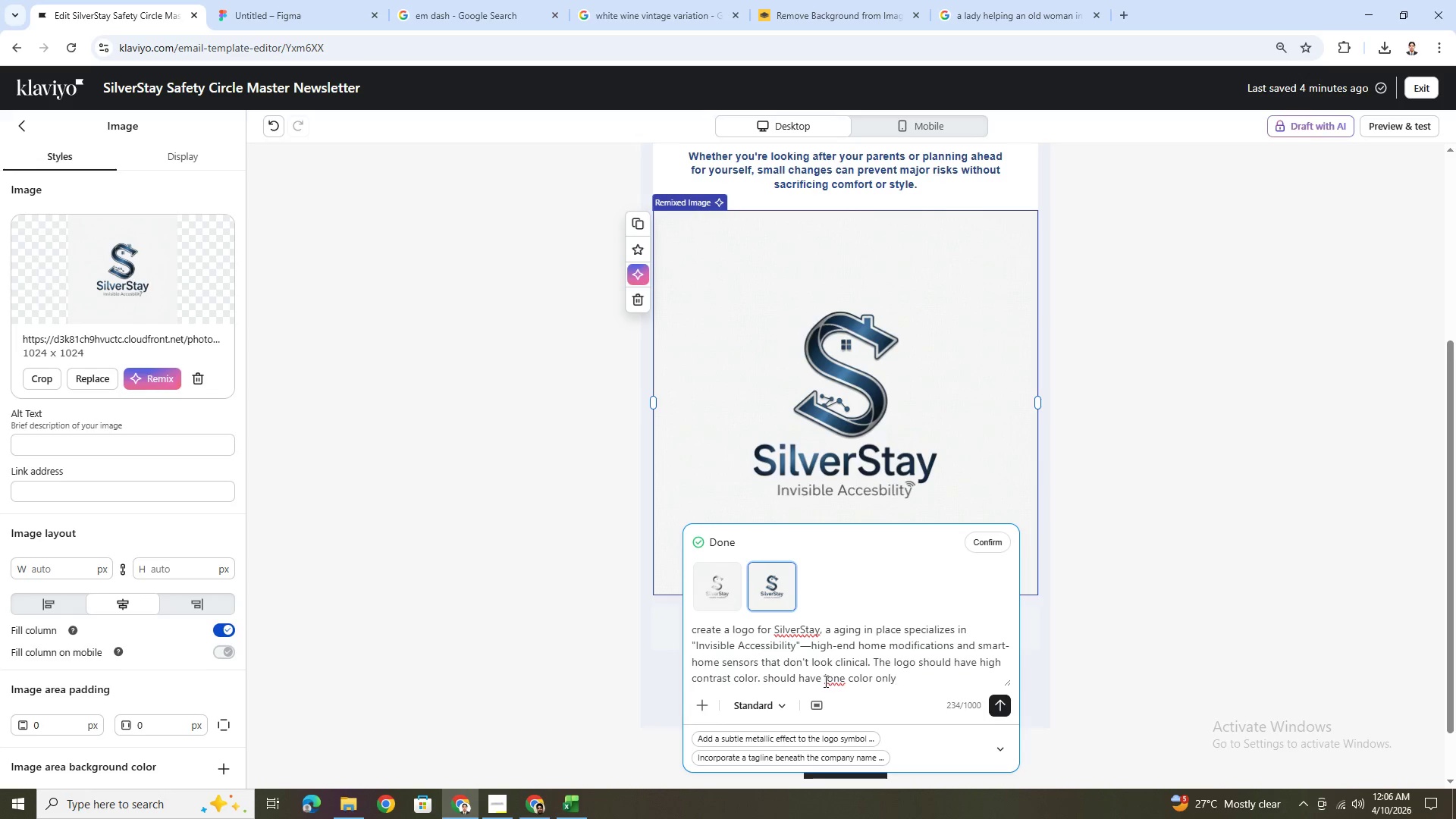 
left_click([827, 680])
 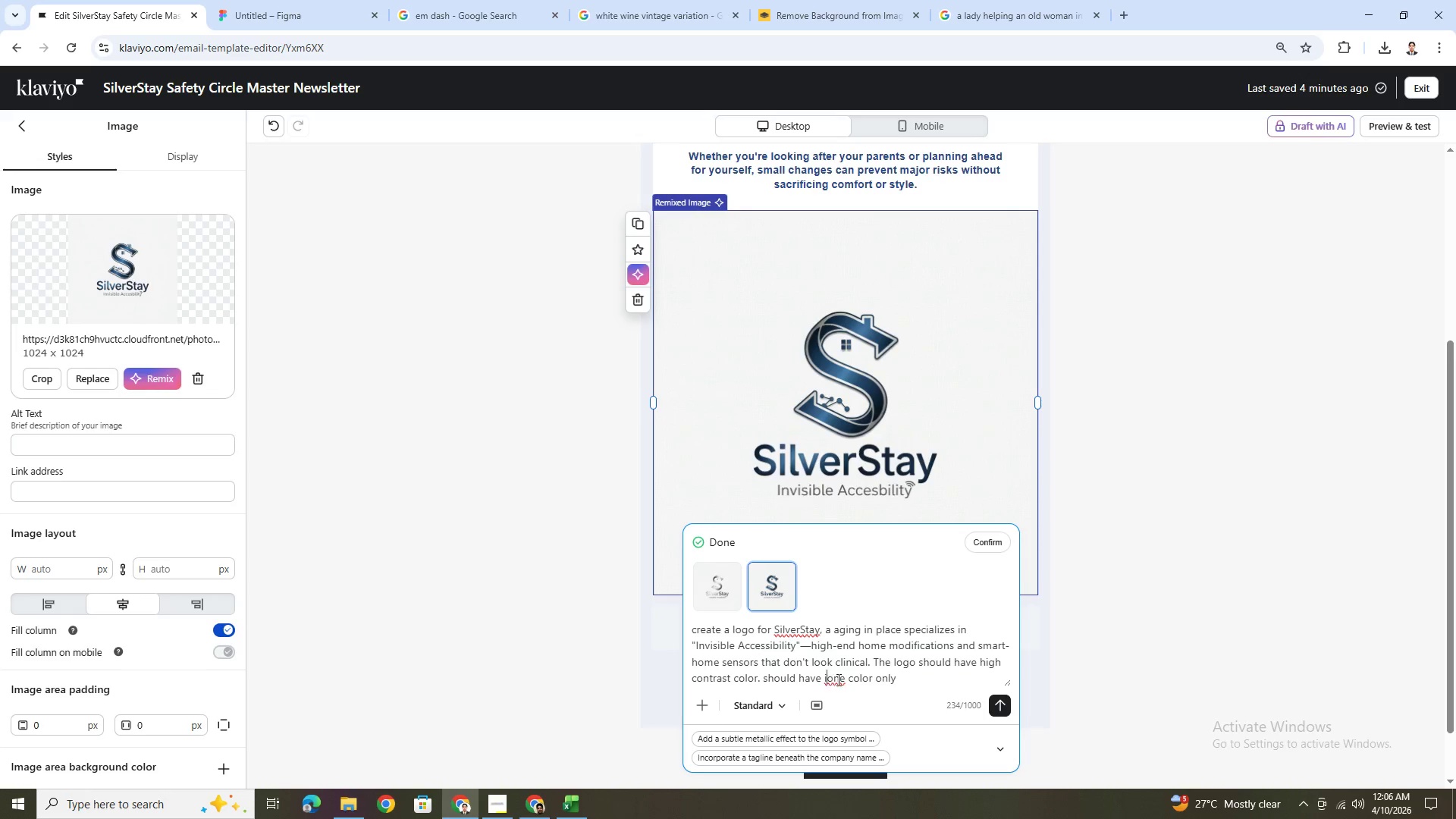 
key(Backspace)
 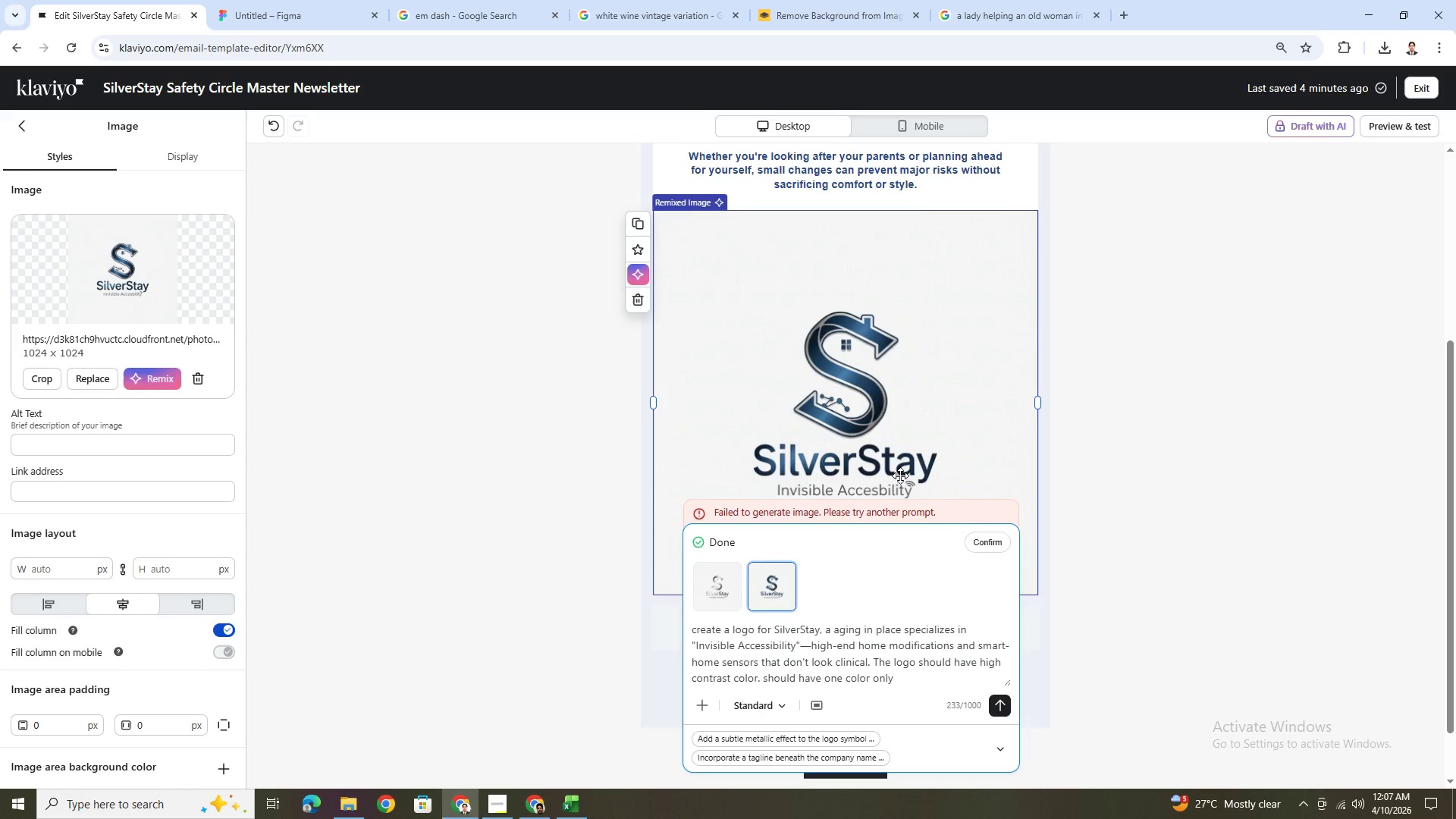 
wait(18.77)
 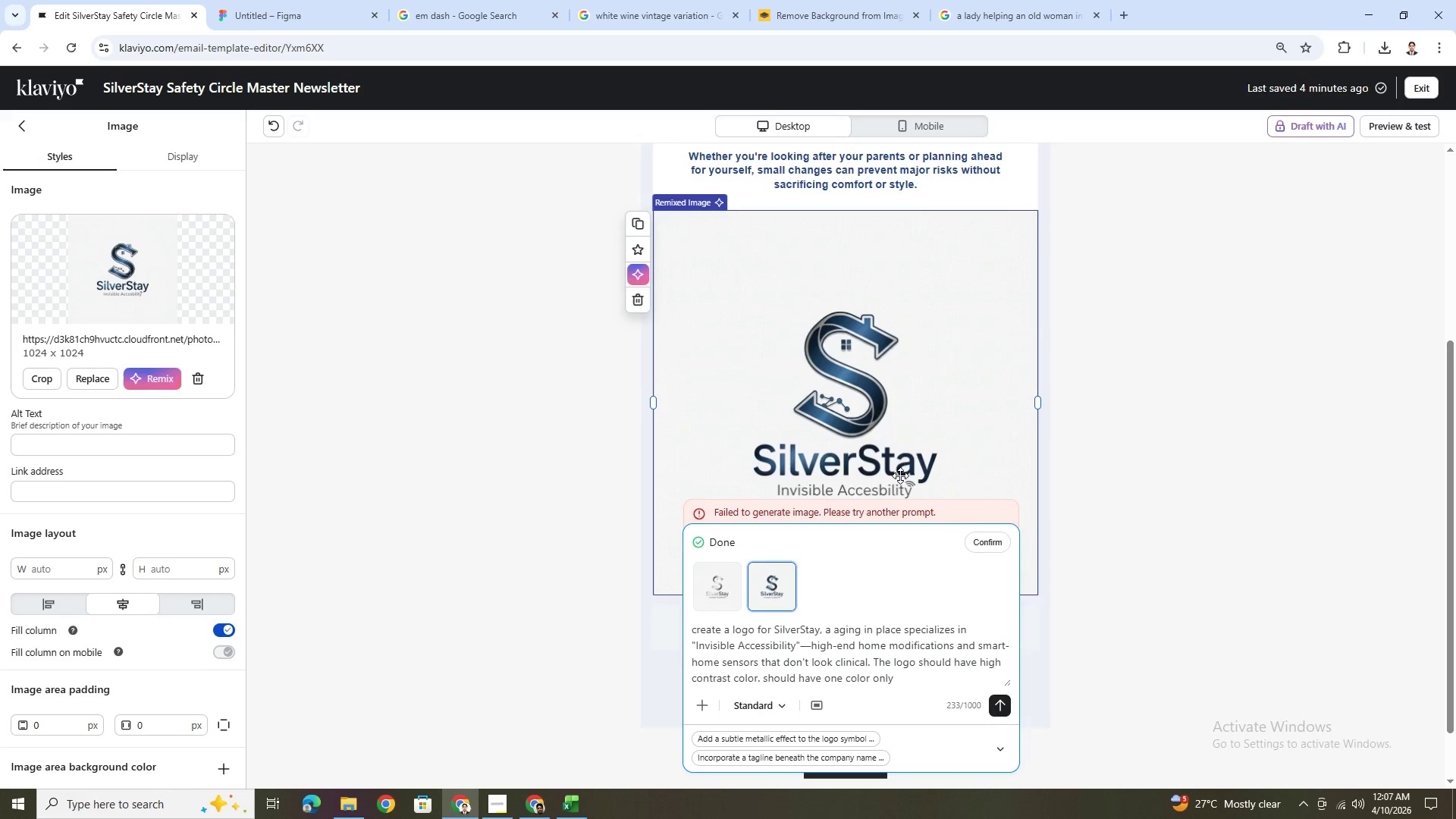 
left_click([985, 543])
 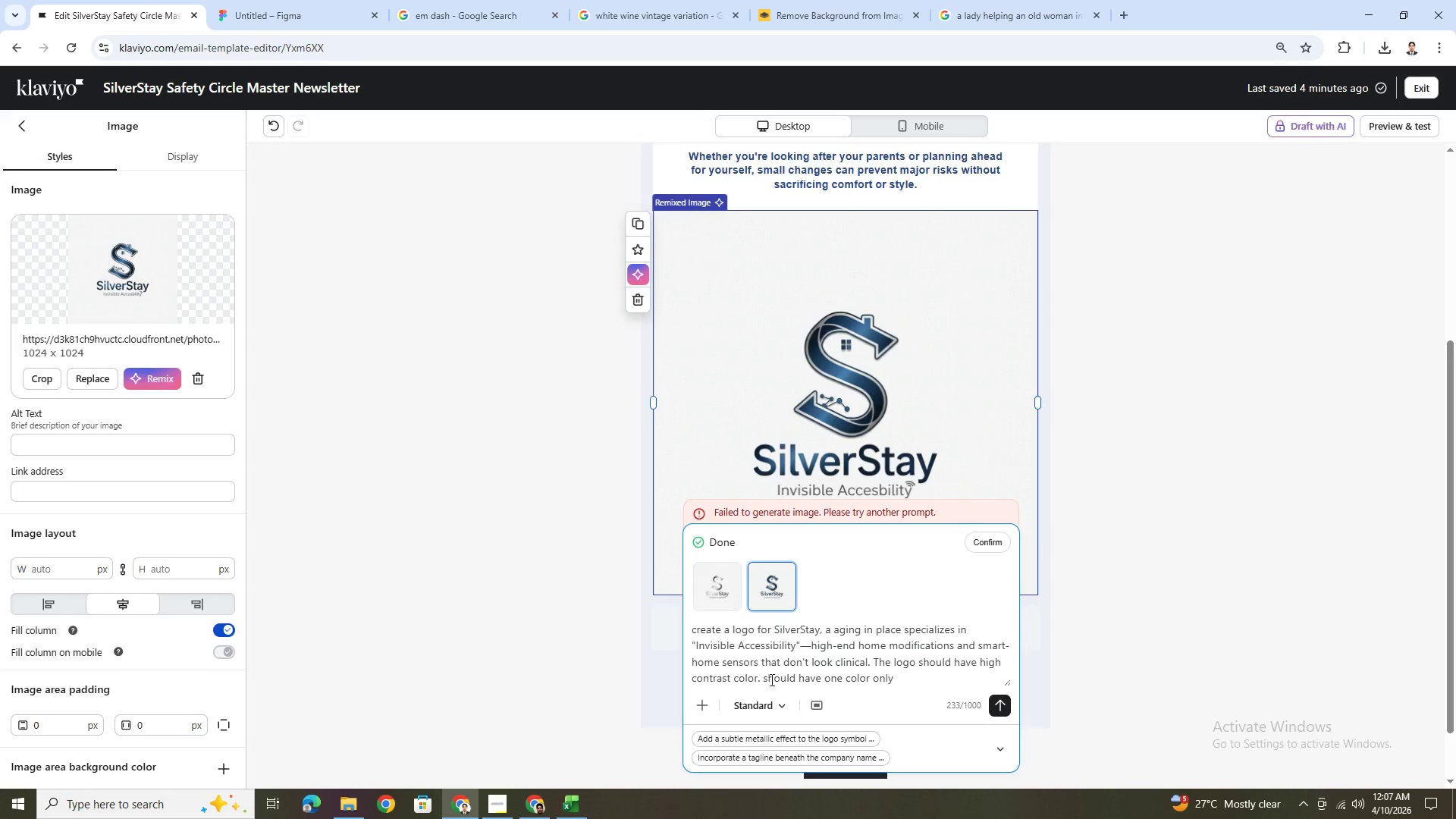 
left_click_drag(start_coordinate=[762, 680], to_coordinate=[670, 623])
 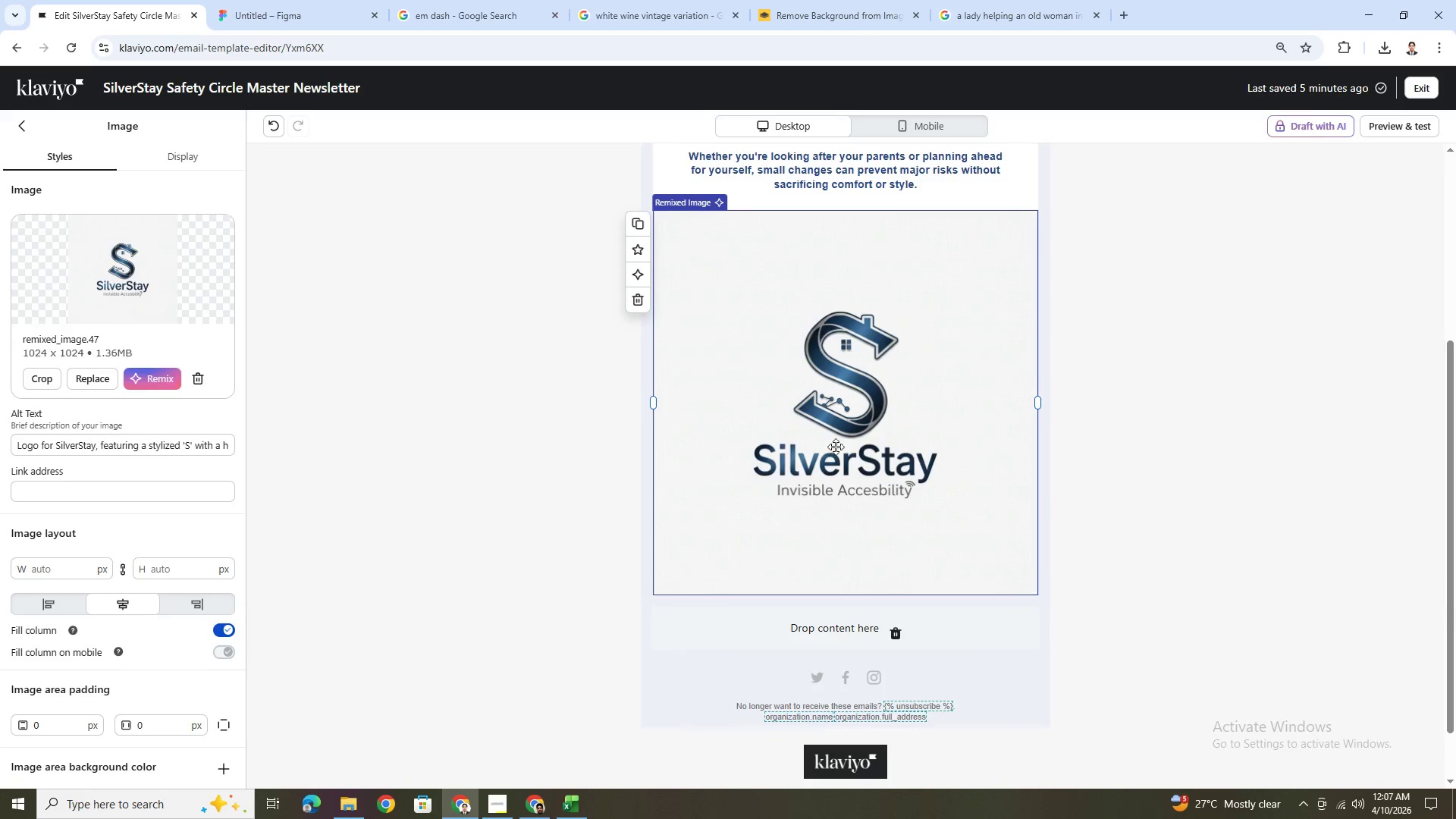 
left_click([929, 439])
 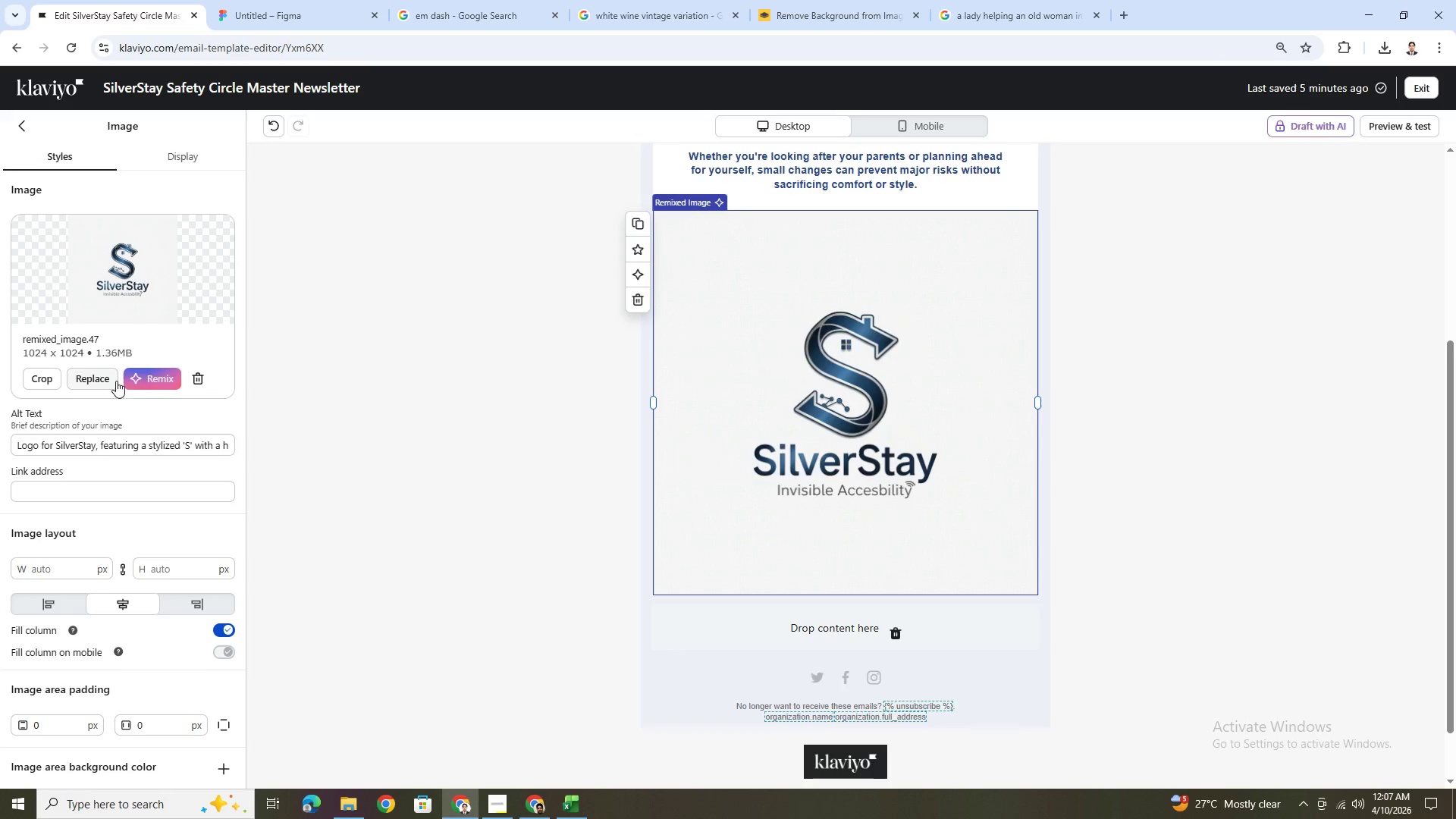 
left_click([158, 373])
 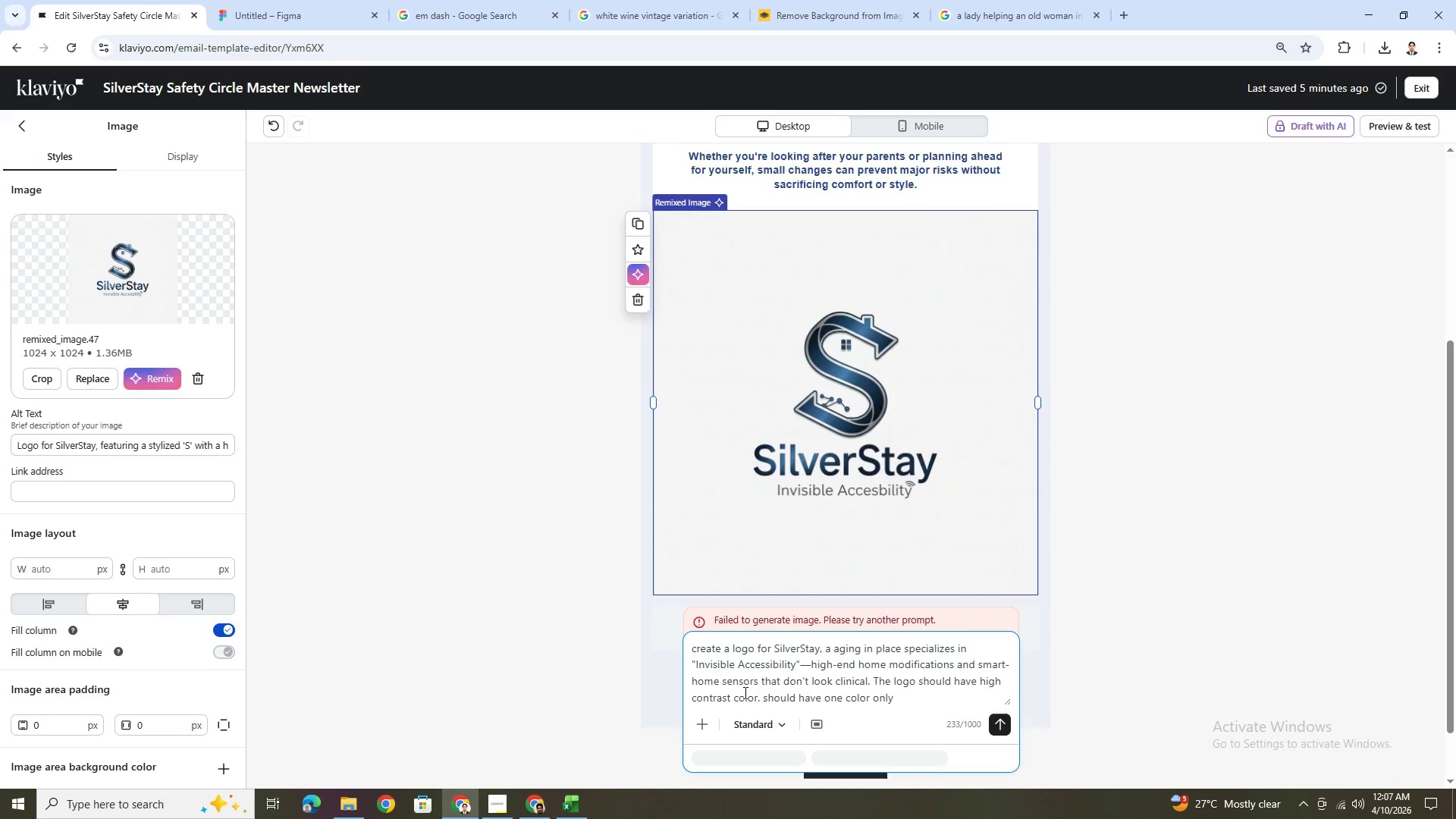 
left_click_drag(start_coordinate=[764, 697], to_coordinate=[664, 633])
 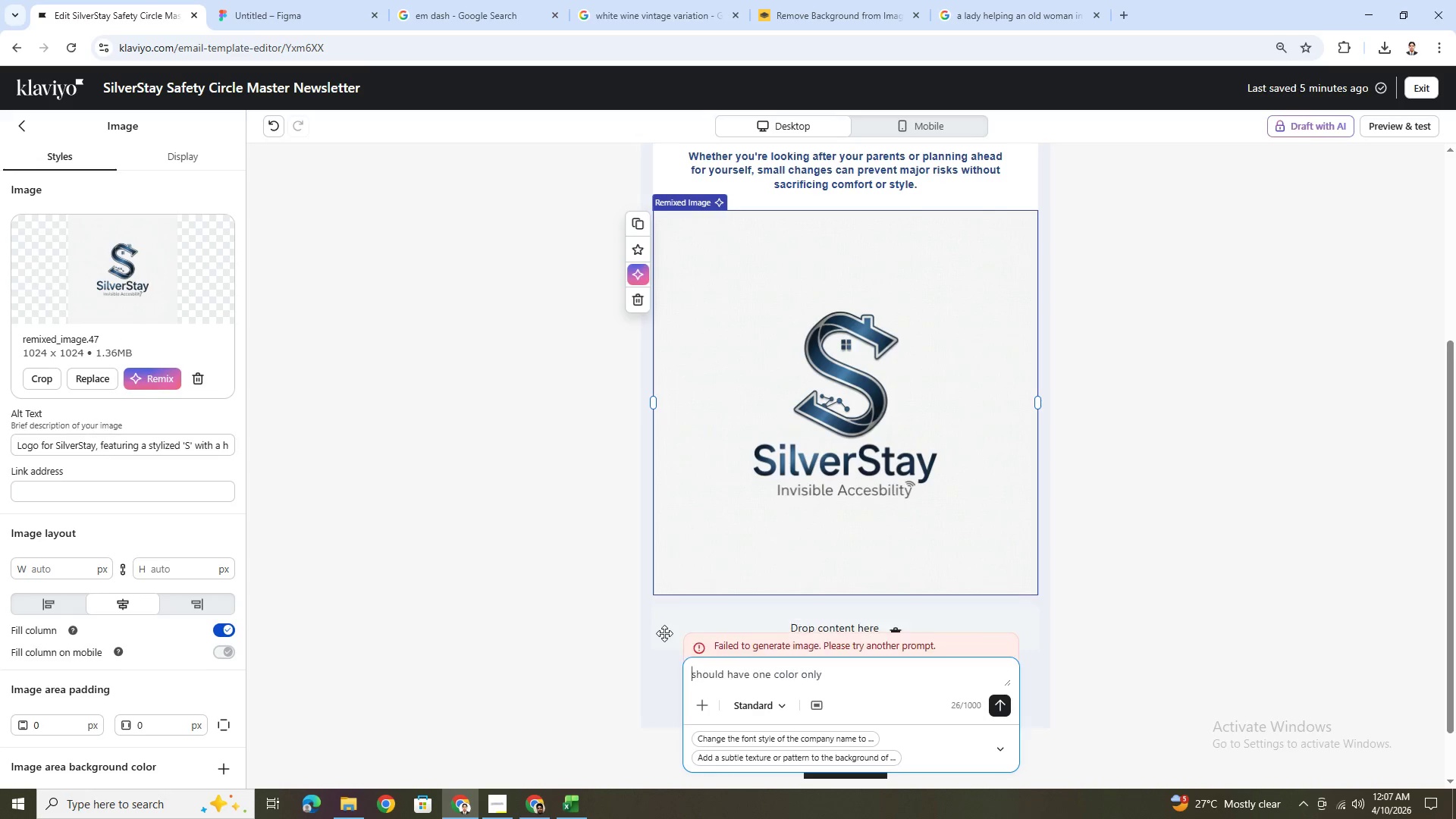 
key(Backspace)
 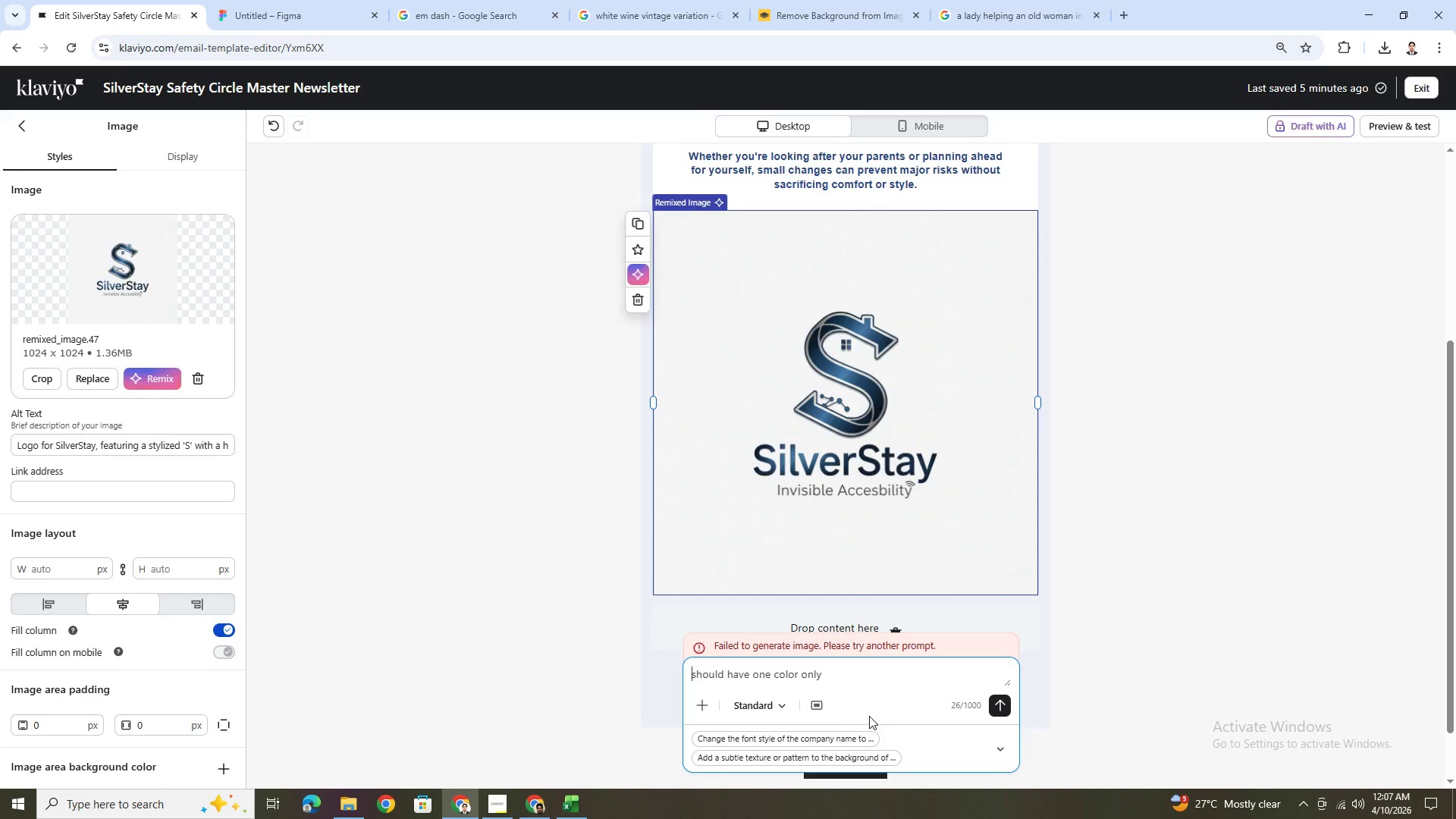 
wait(6.34)
 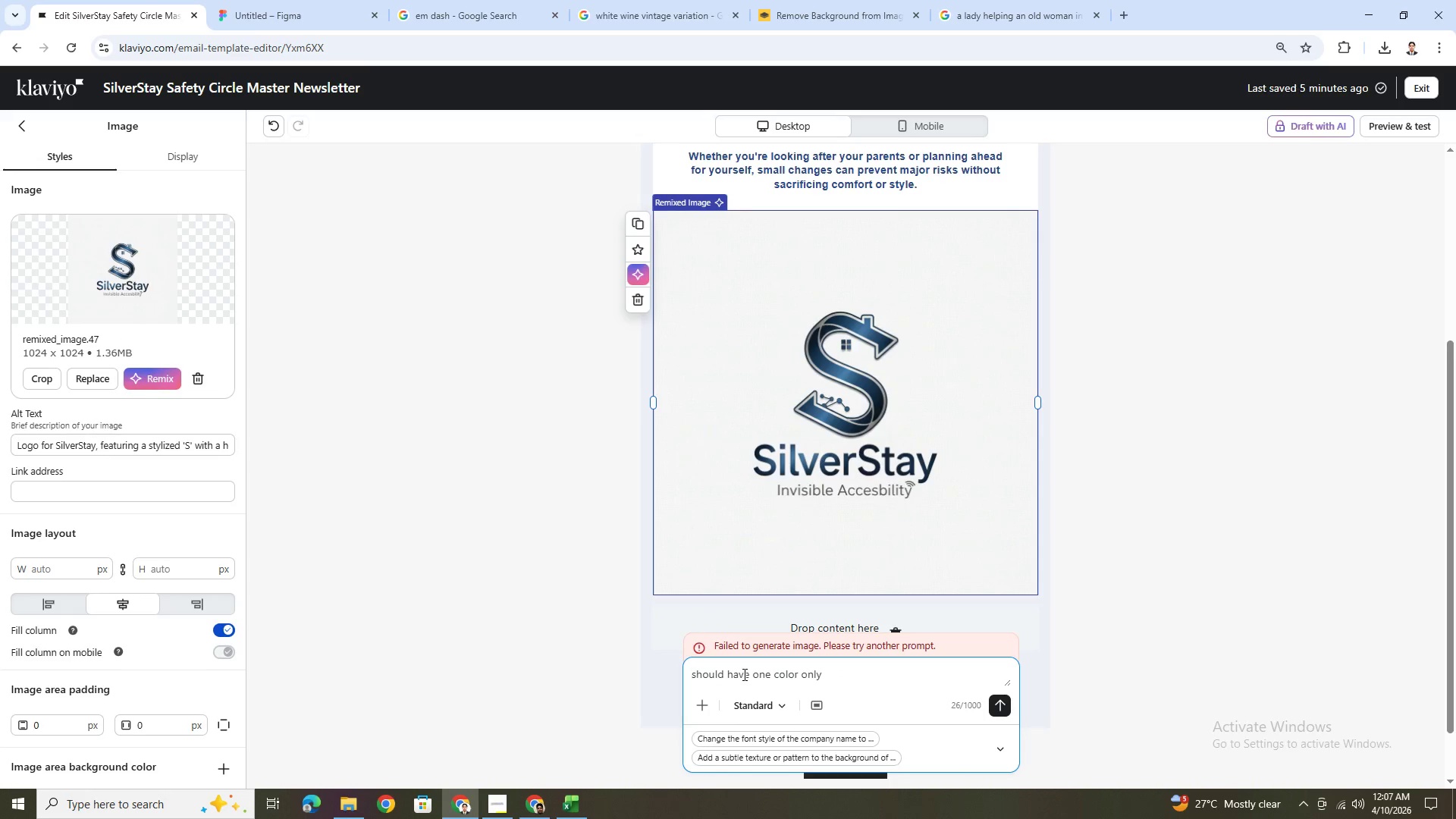 
left_click([871, 679])
 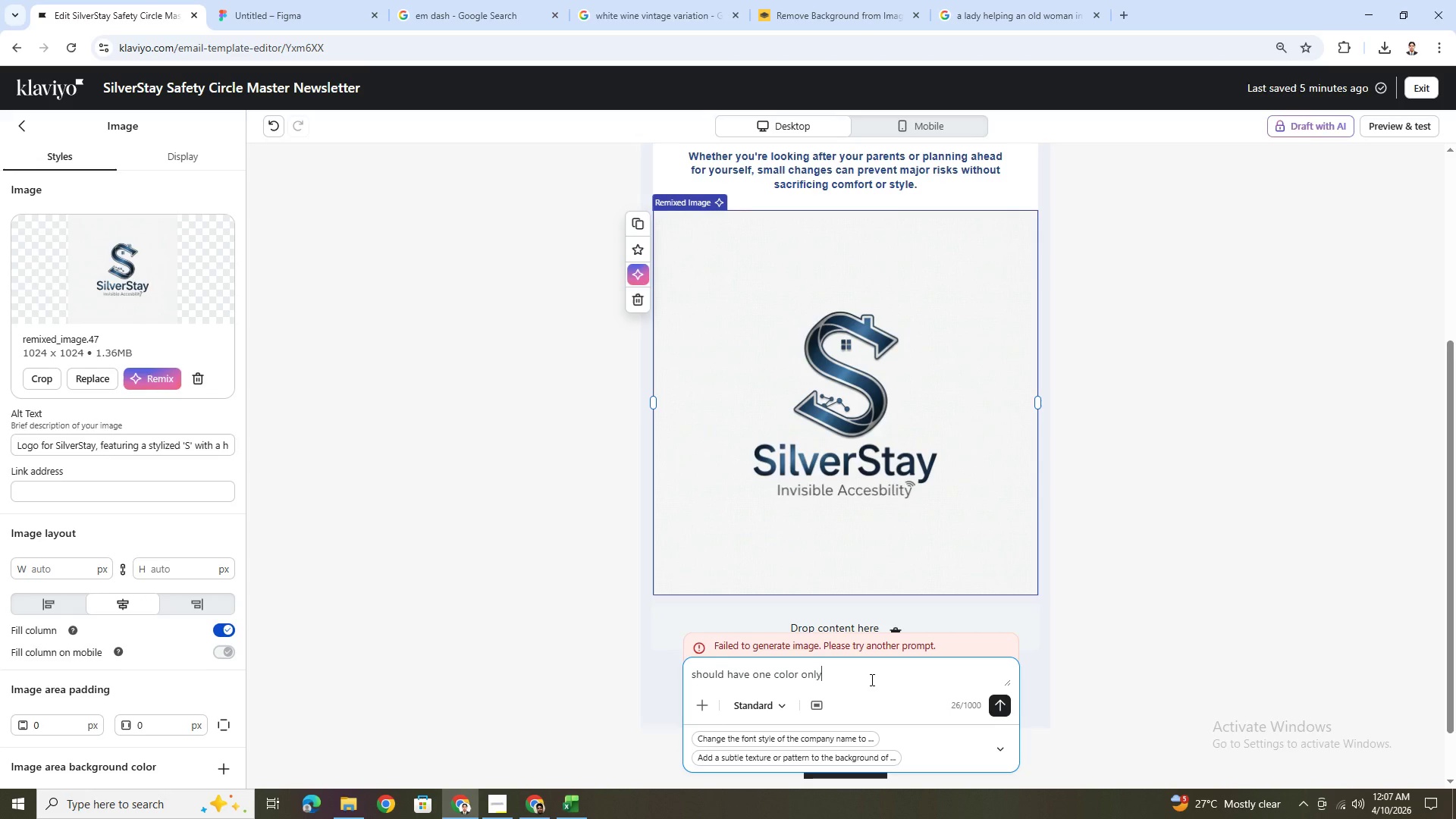 
type(. remove the silver color)
 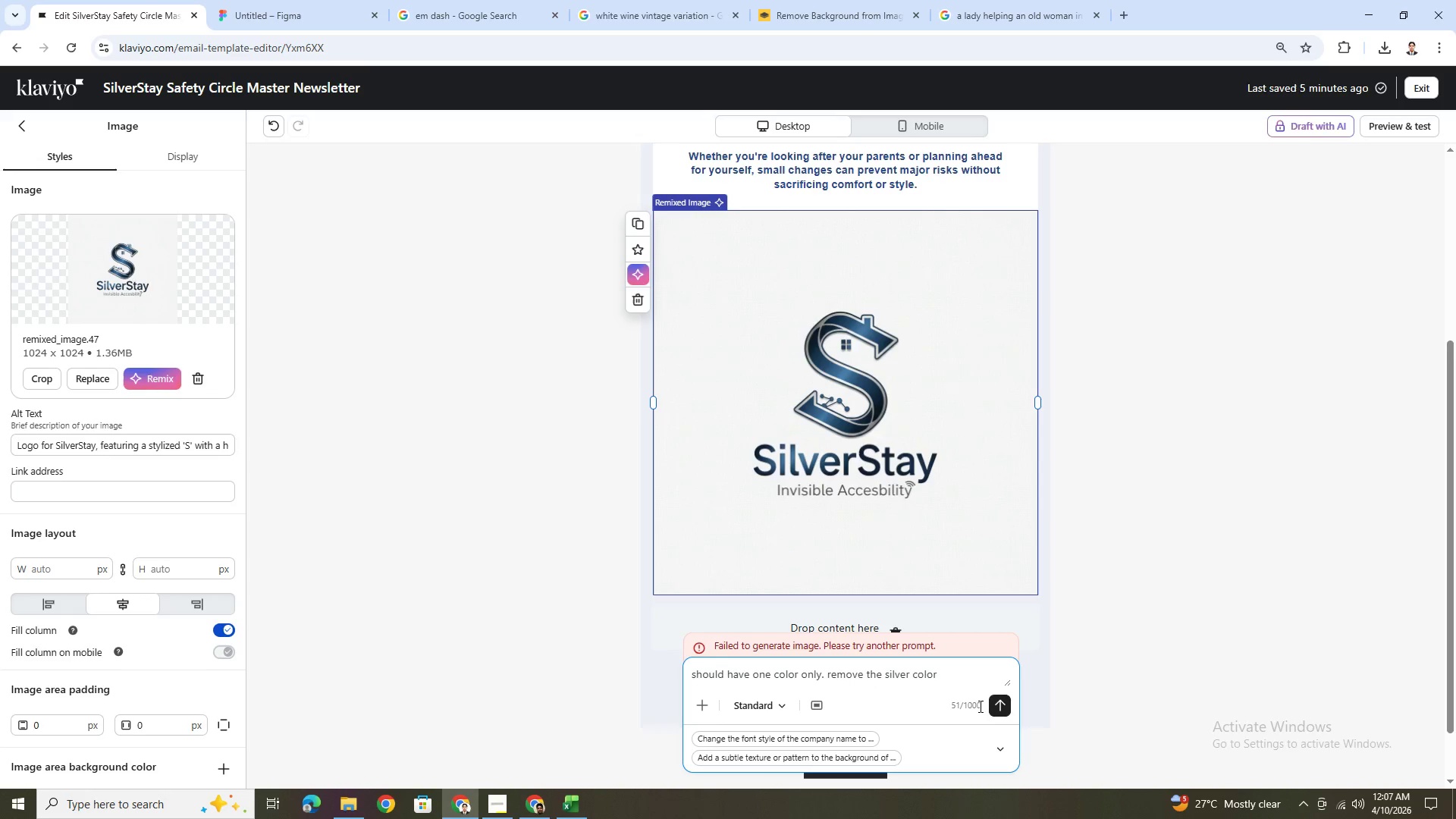 
left_click([999, 704])
 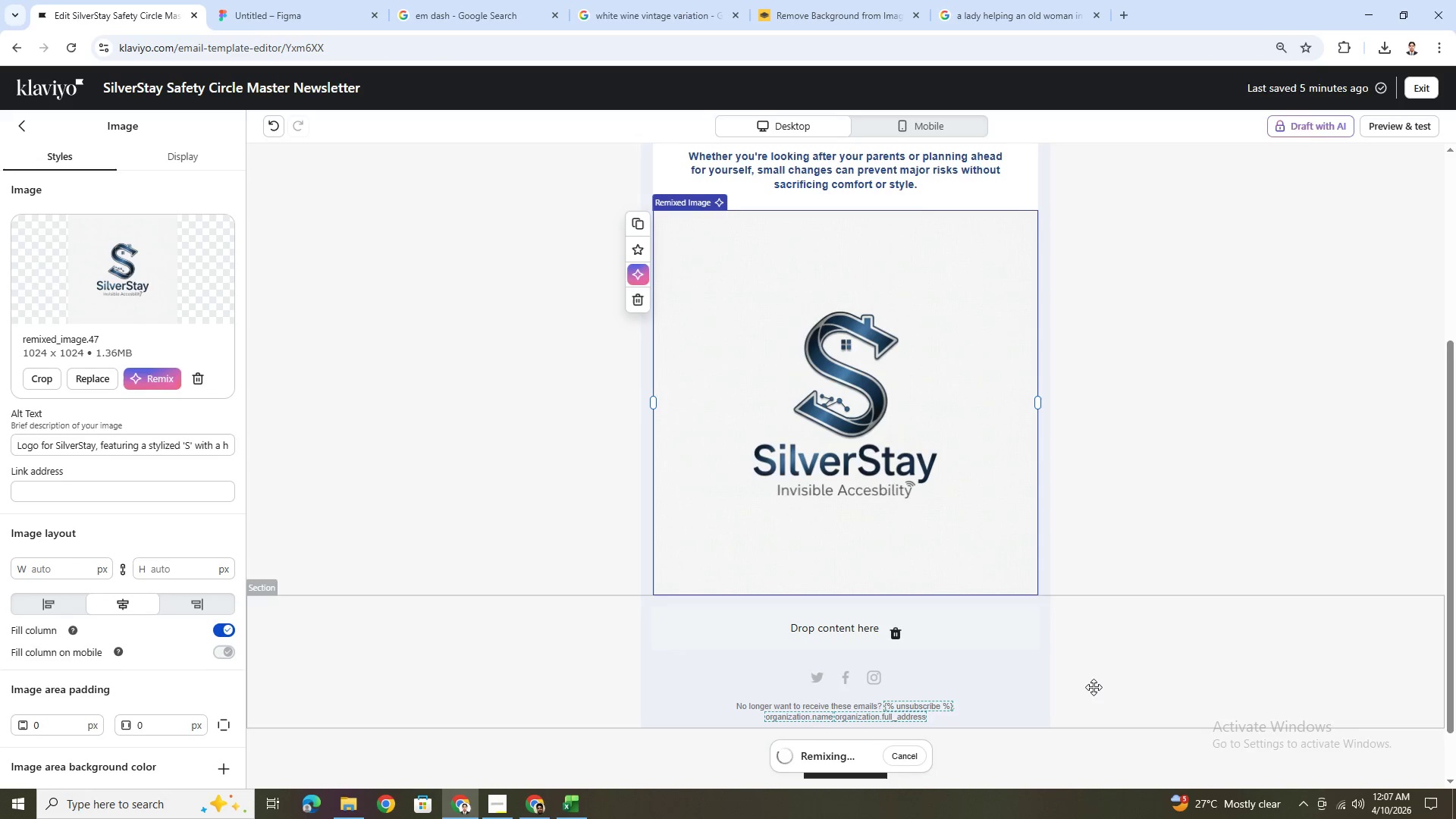 
wait(7.59)
 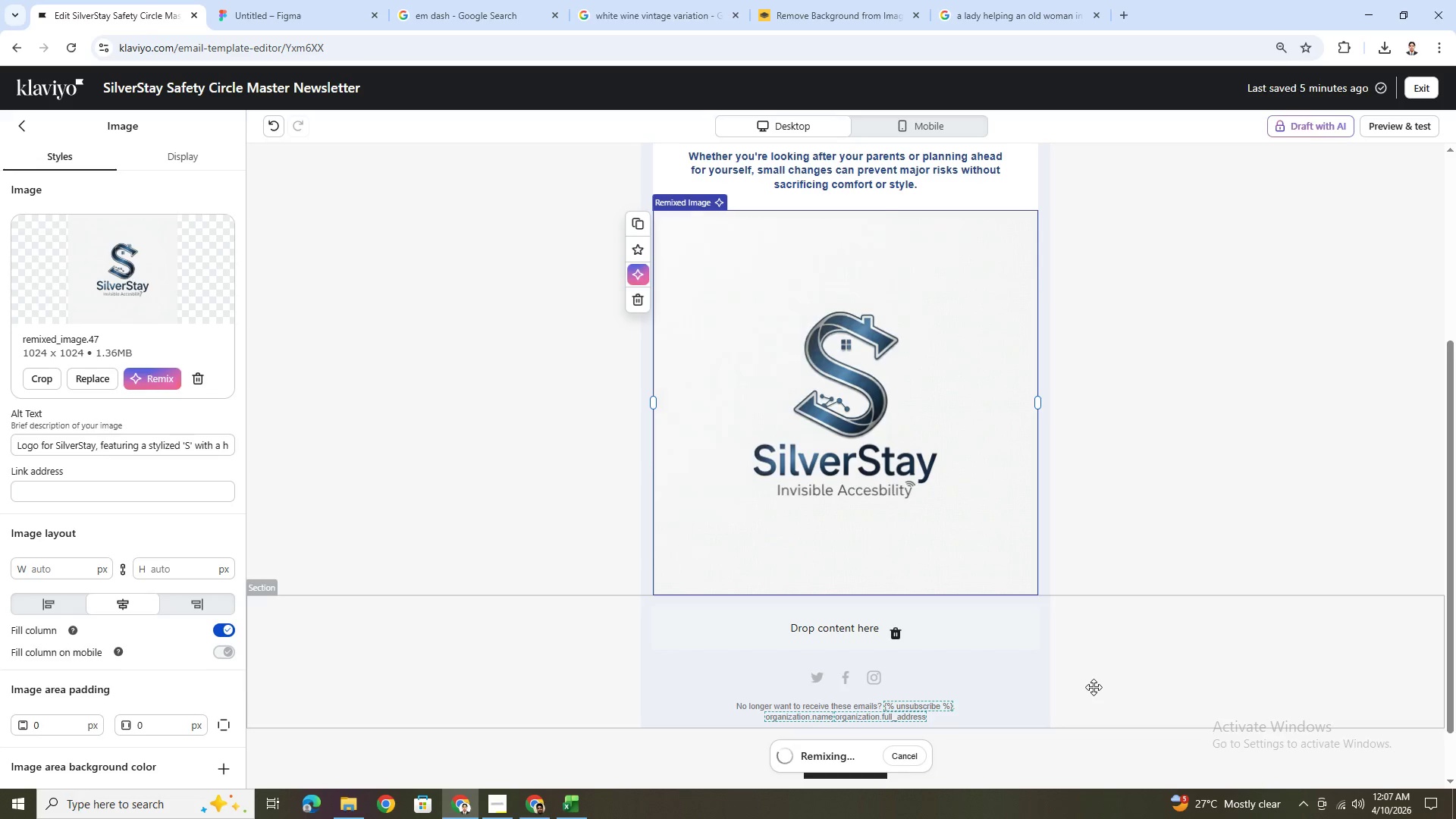 
scroll: coordinate [991, 450], scroll_direction: up, amount: 4.0
 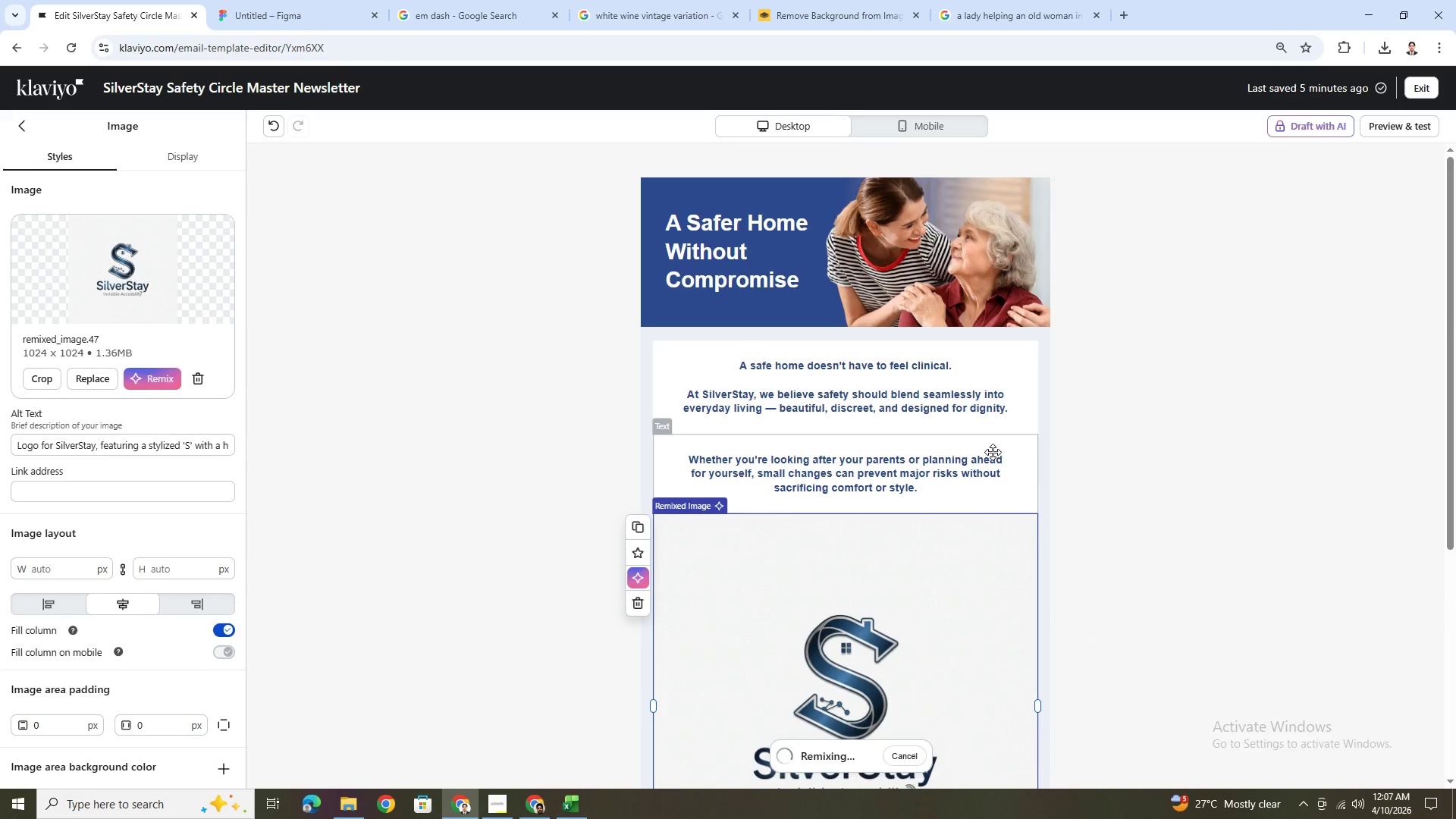 
scroll: coordinate [976, 484], scroll_direction: down, amount: 4.0
 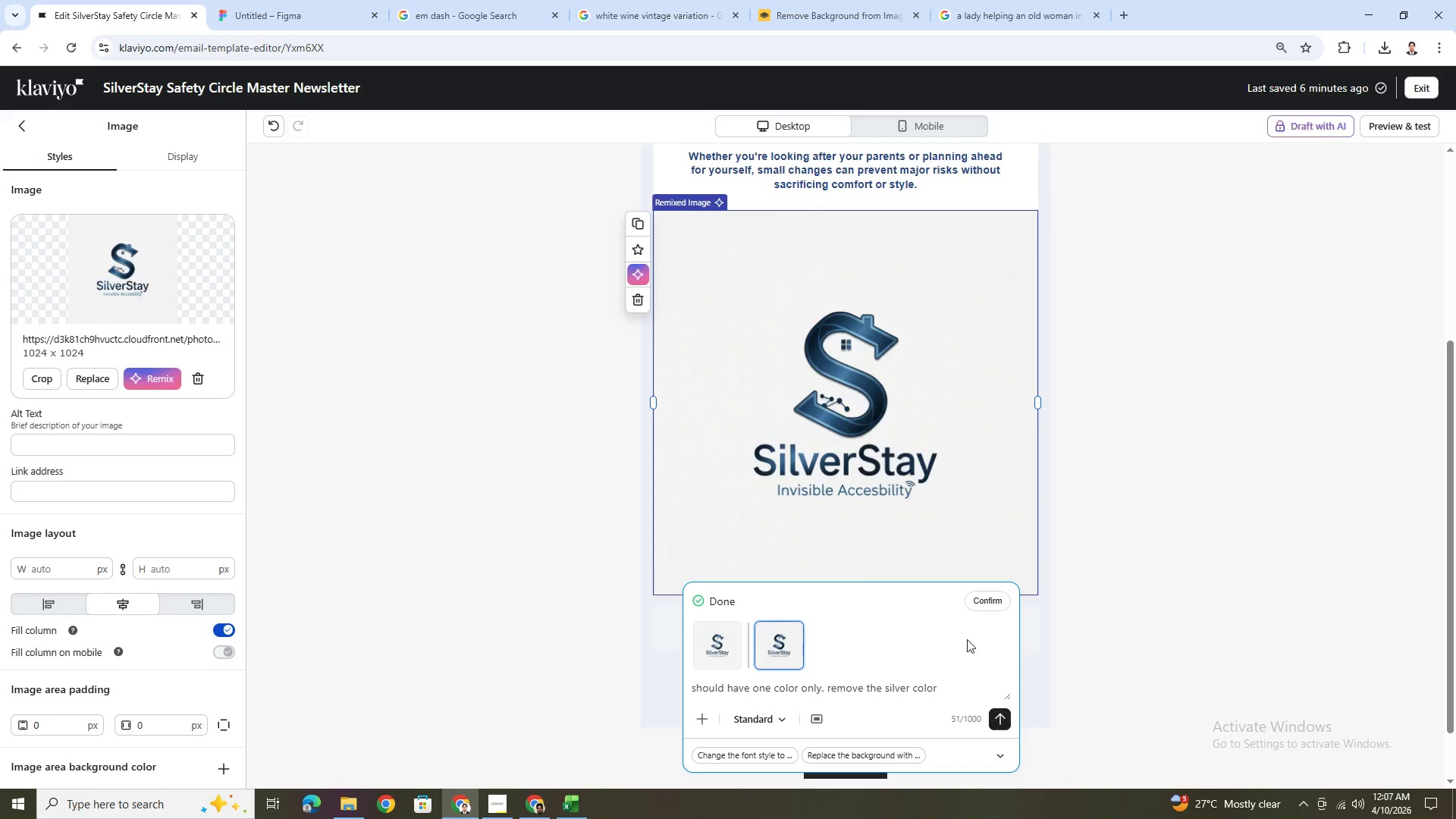 
left_click([995, 600])
 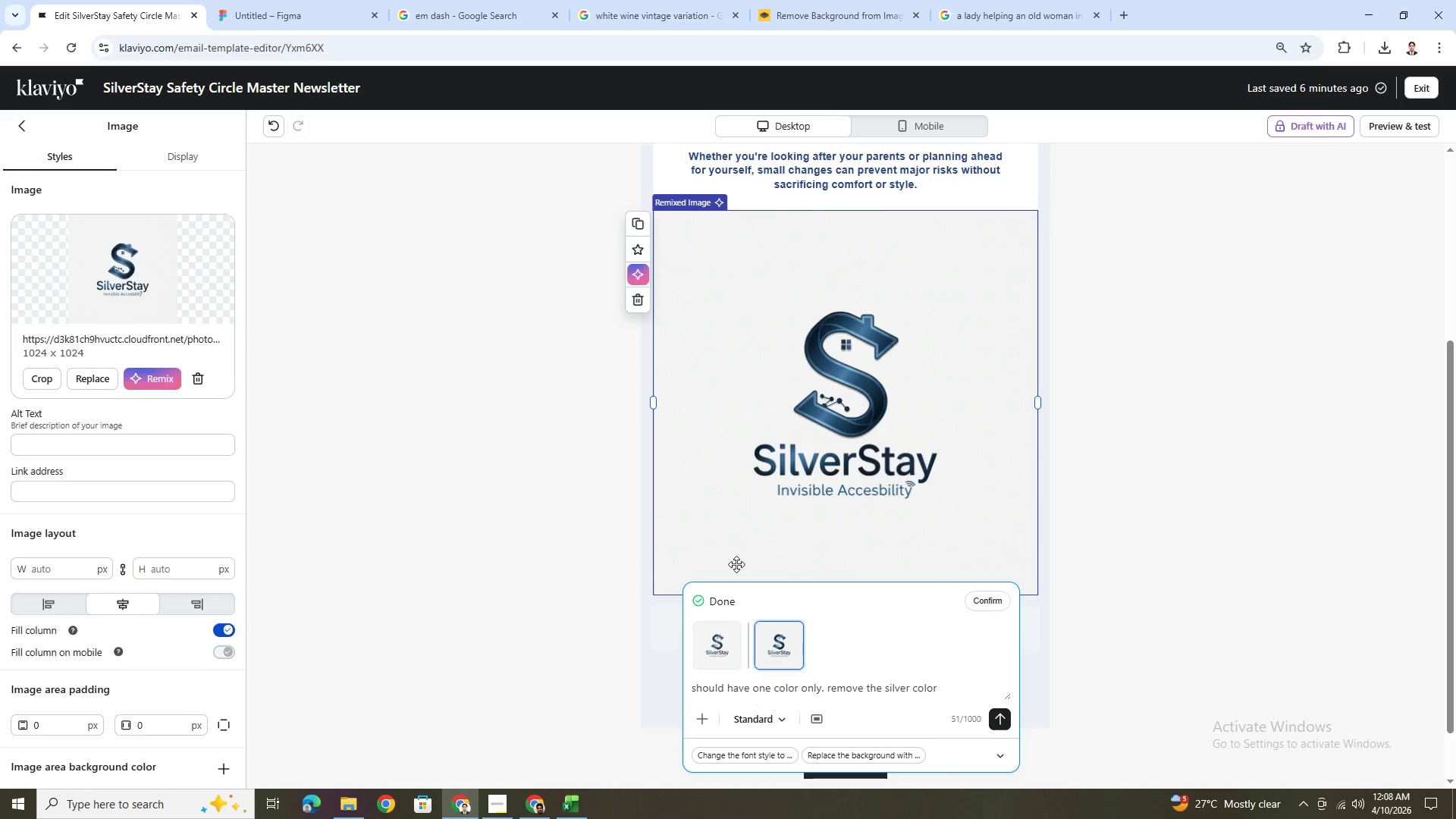 
wait(6.3)
 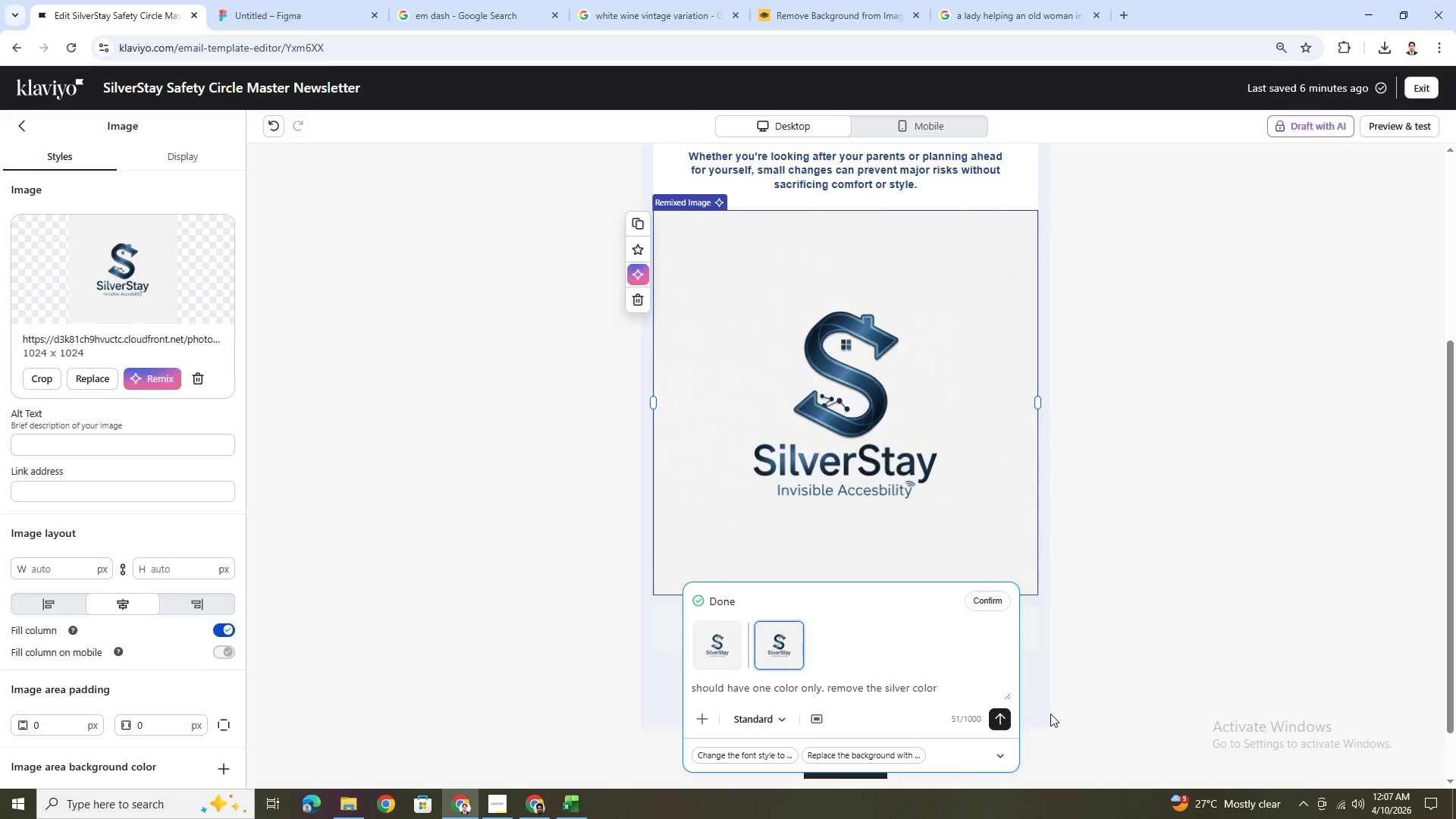 
left_click([962, 451])
 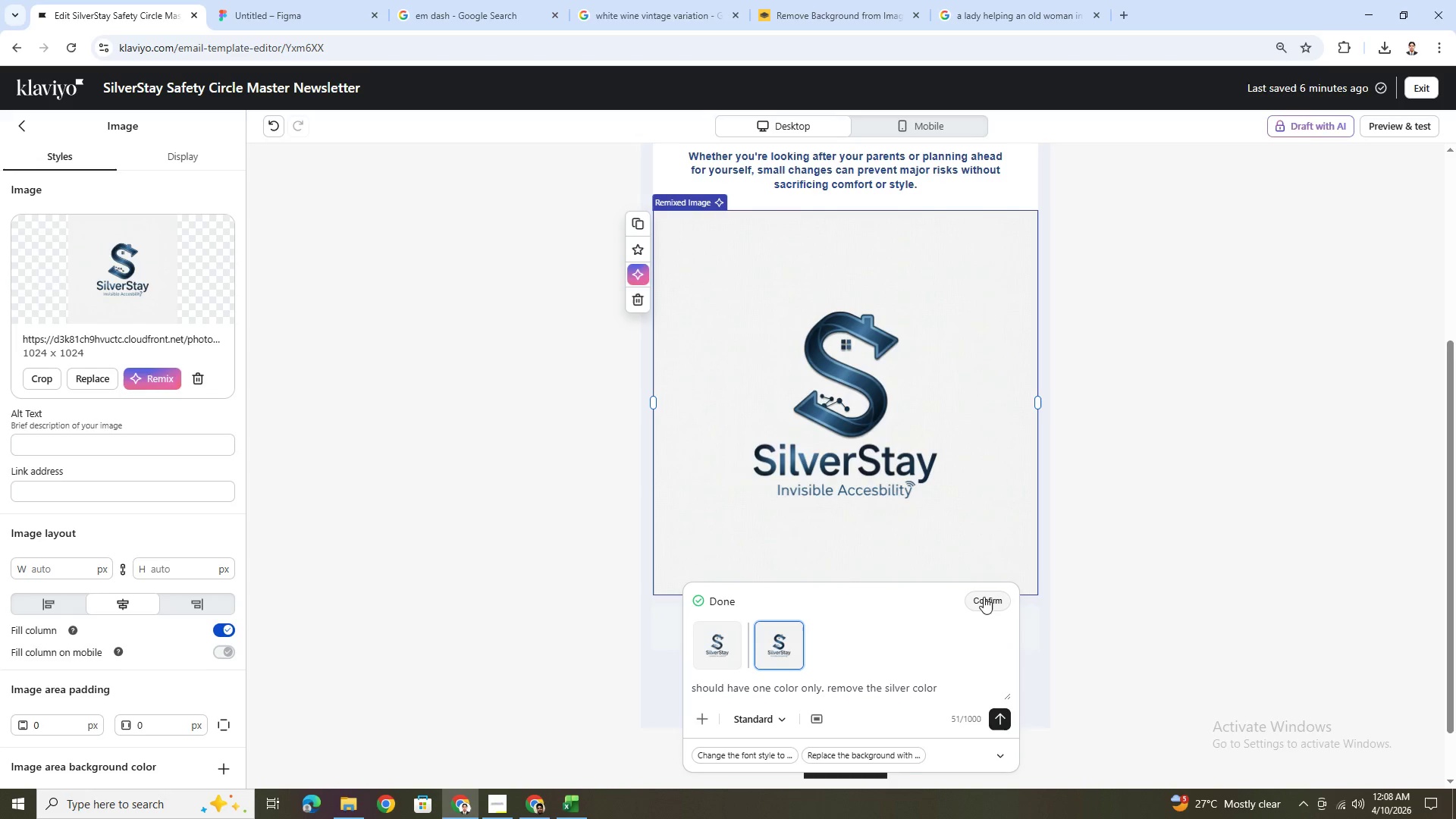 
left_click([991, 600])
 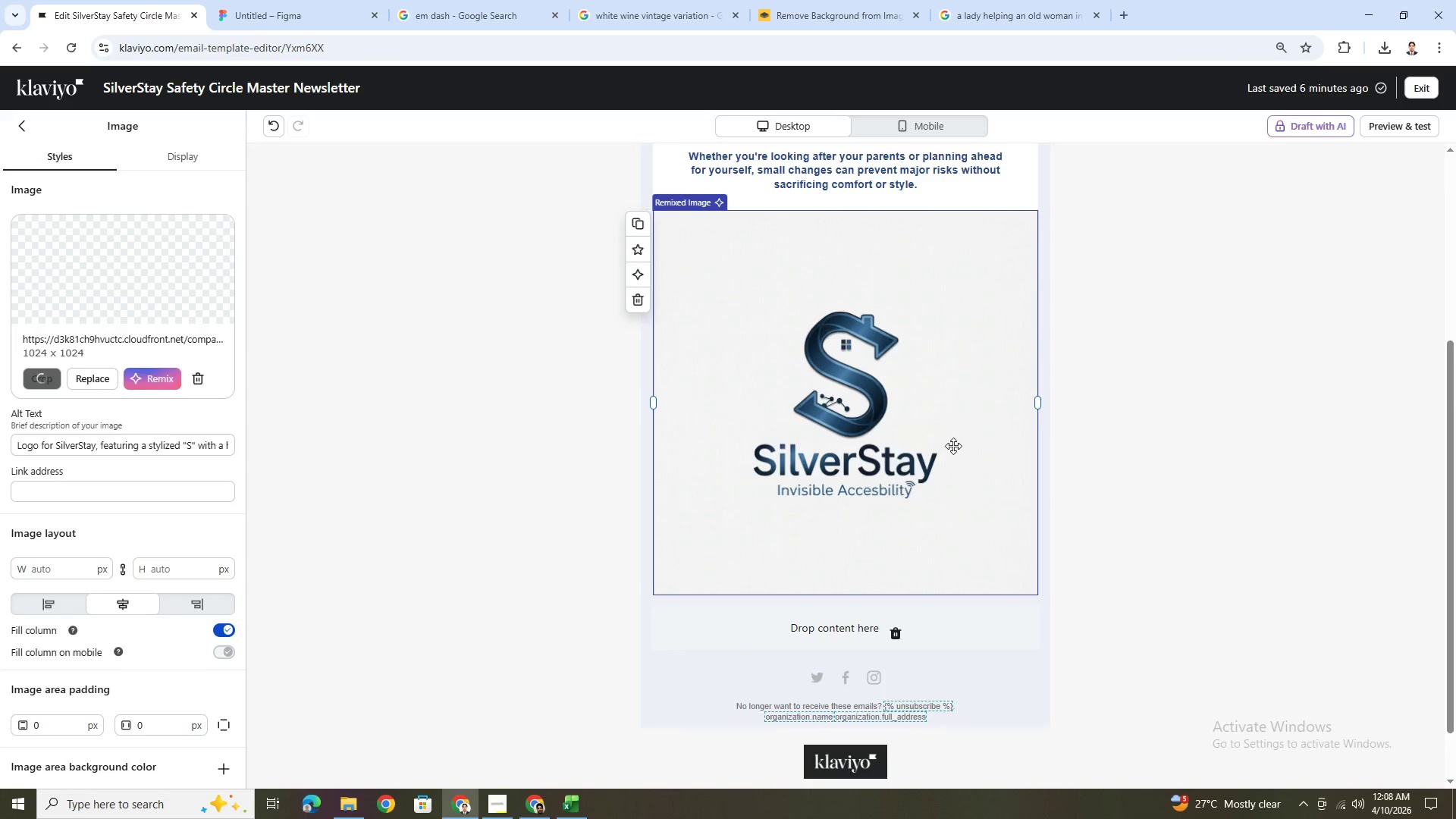 
wait(5.77)
 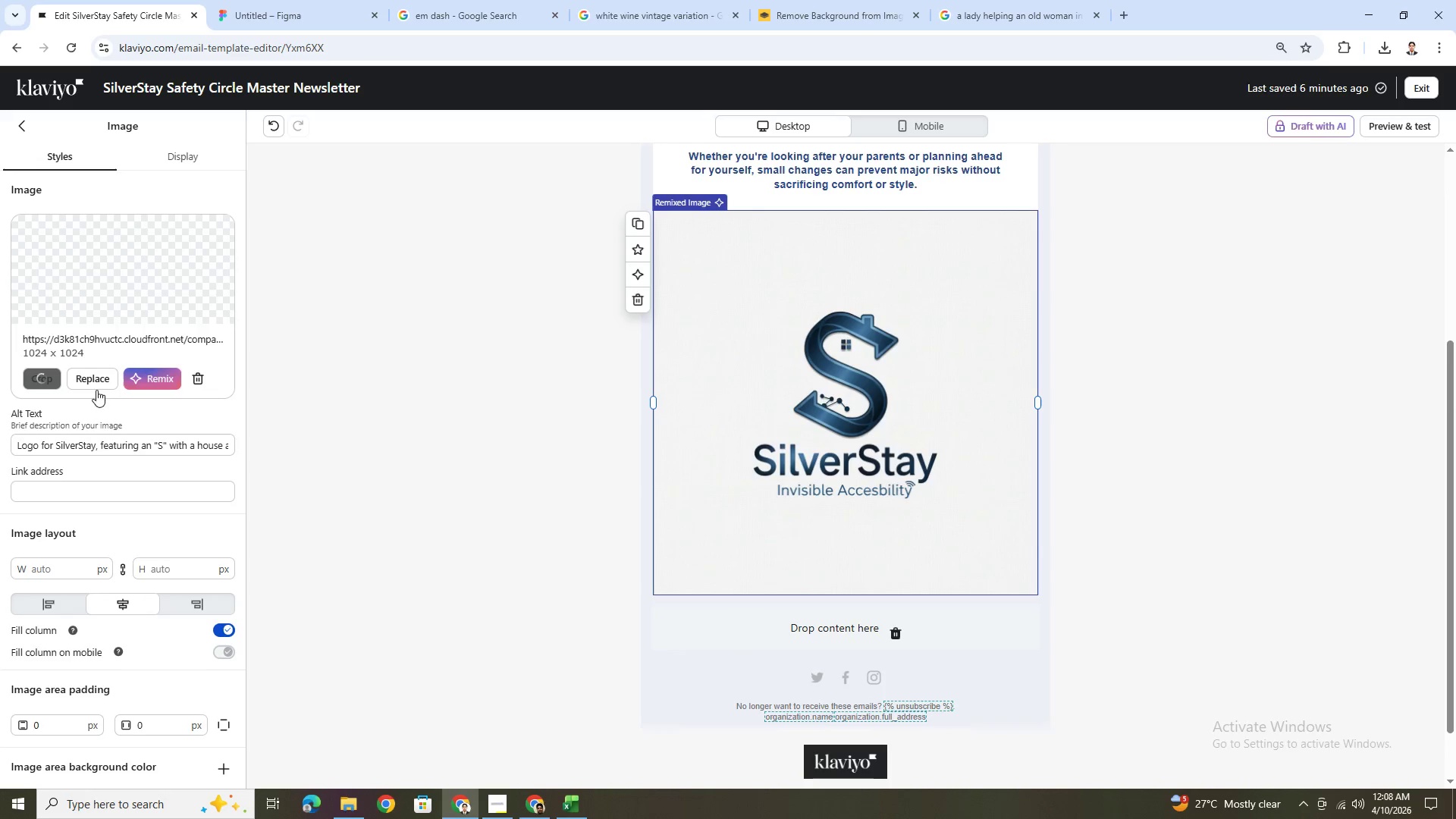 
left_click([828, 287])
 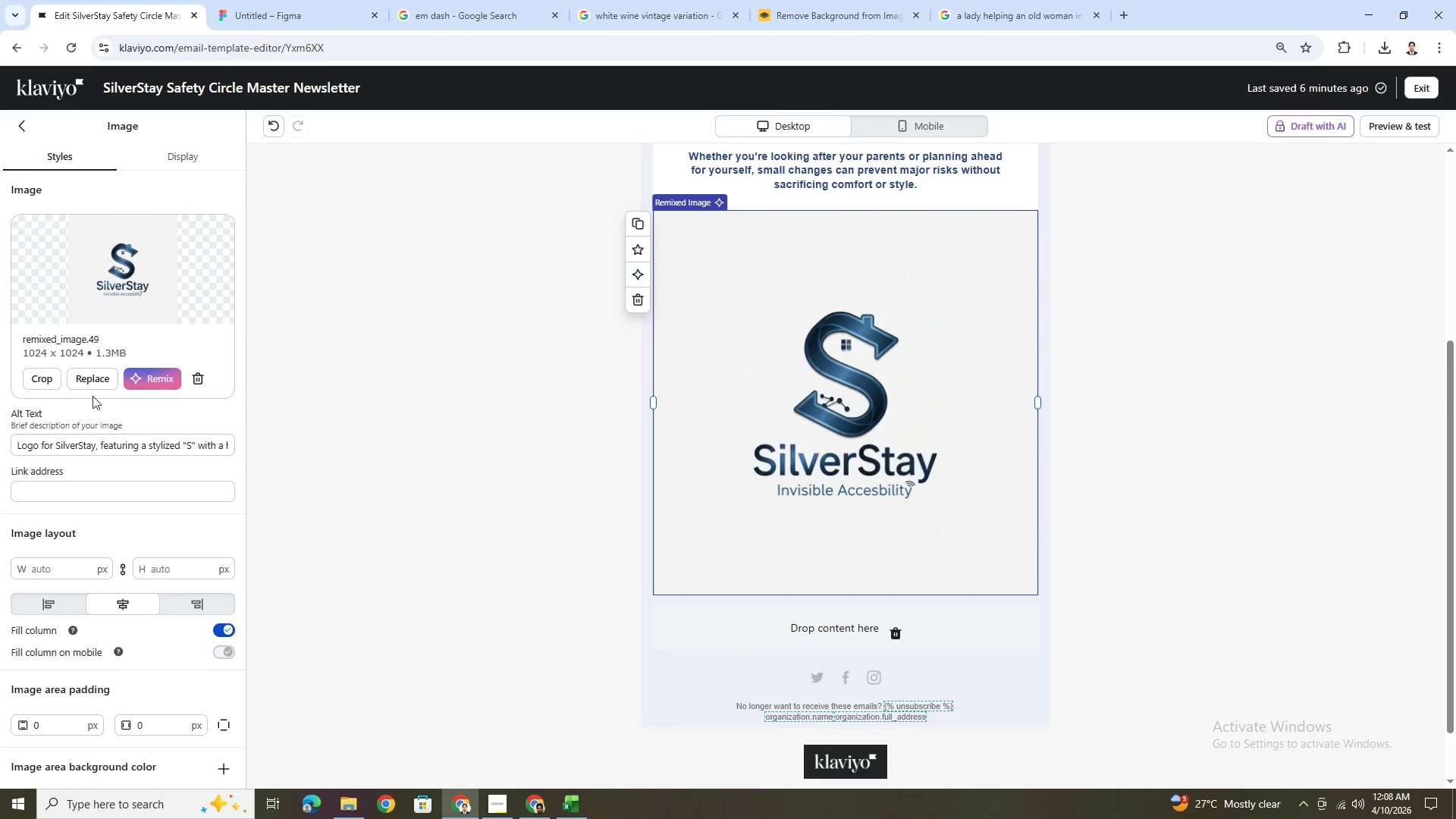 
left_click([50, 377])
 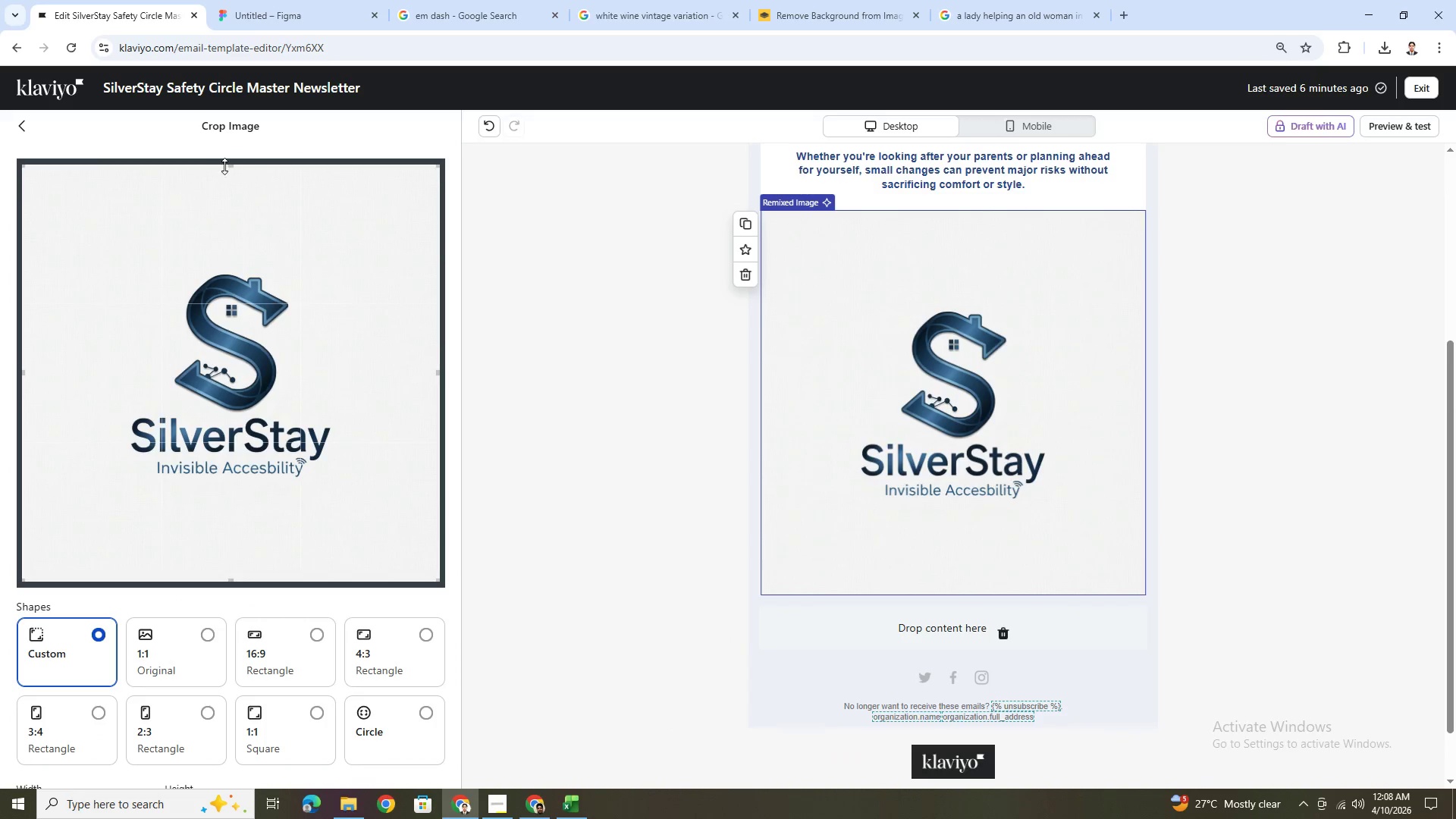 
left_click_drag(start_coordinate=[231, 169], to_coordinate=[275, 369])
 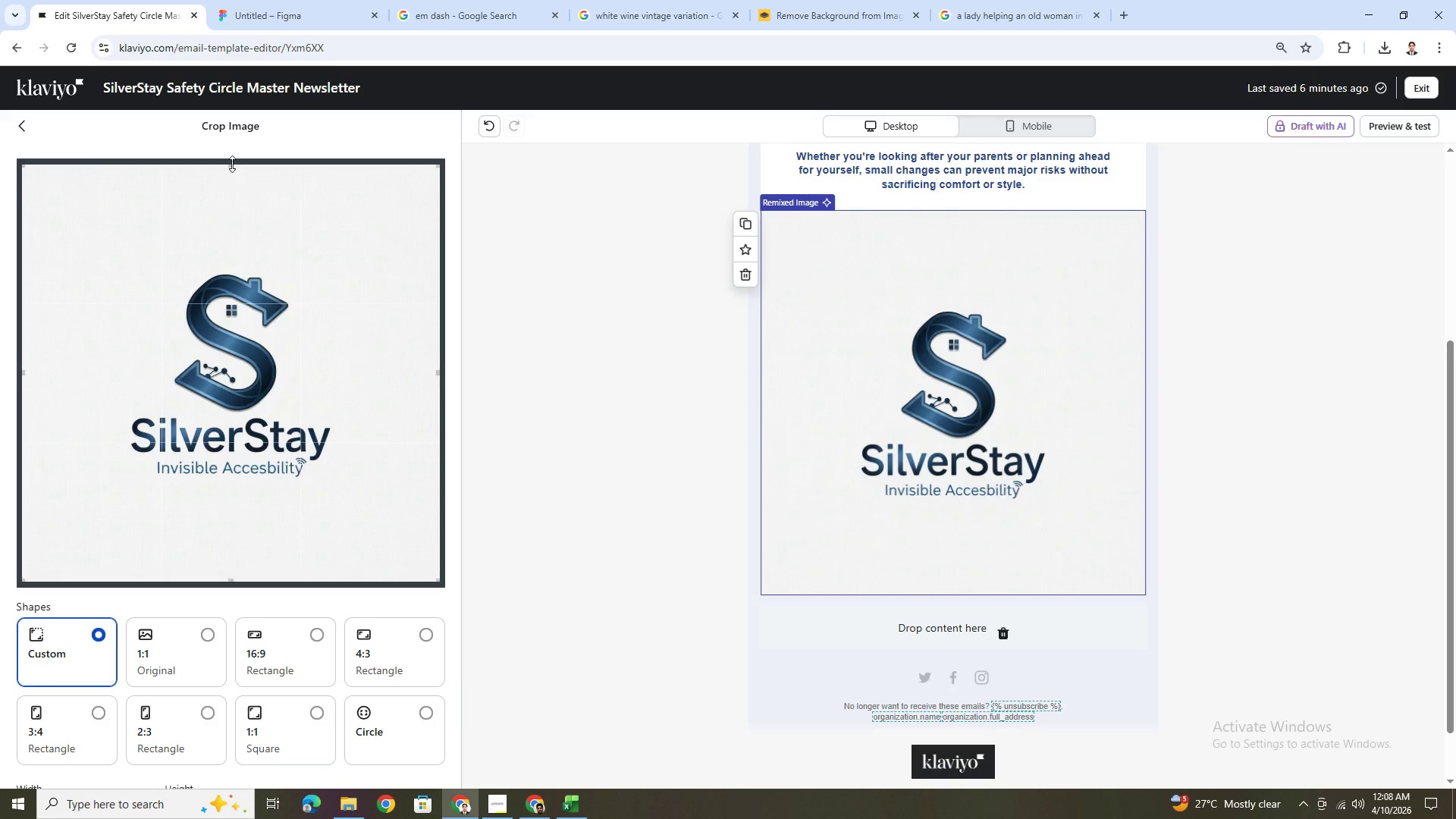 
left_click_drag(start_coordinate=[232, 164], to_coordinate=[282, 414])
 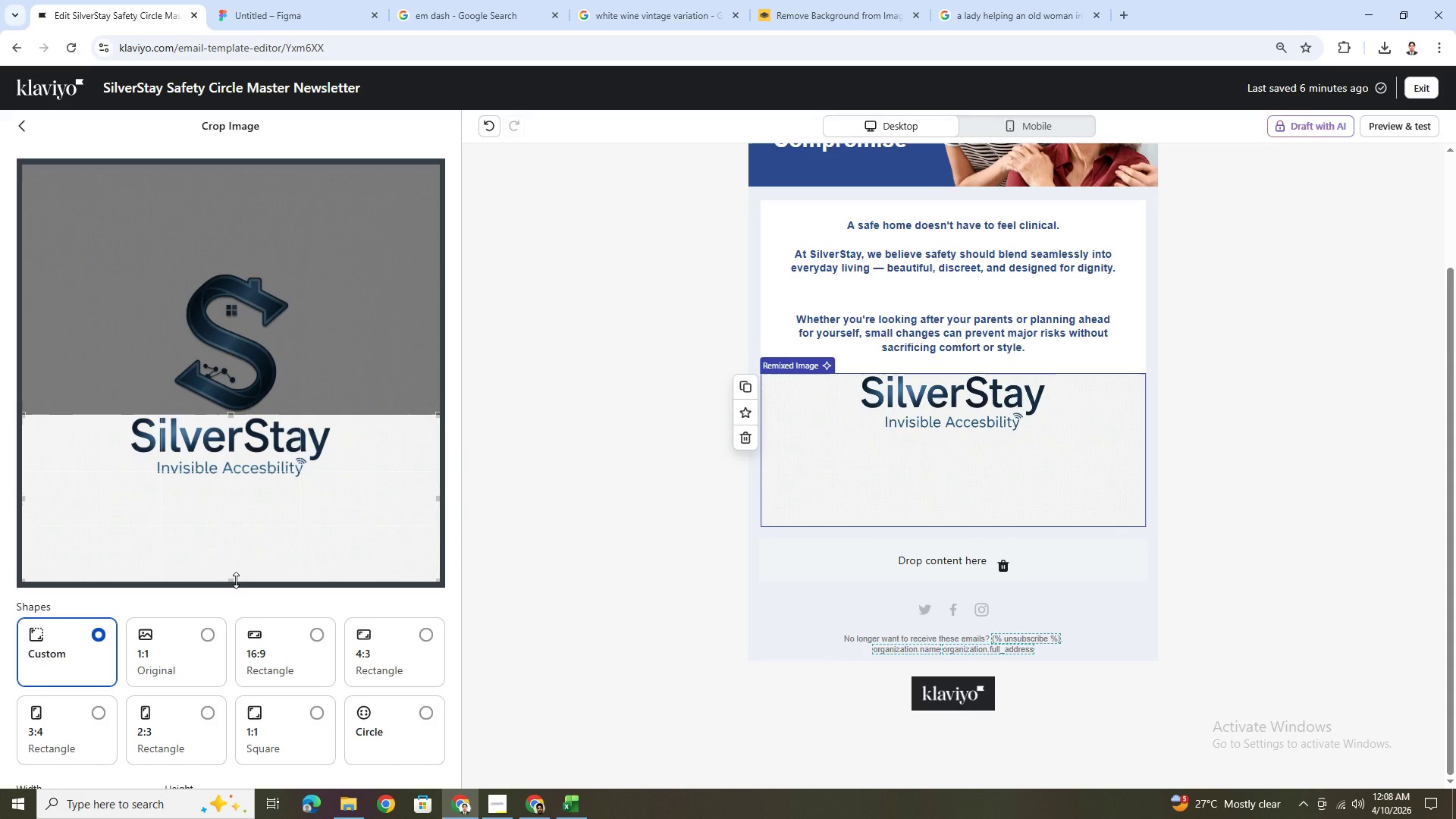 
left_click_drag(start_coordinate=[236, 579], to_coordinate=[250, 480])
 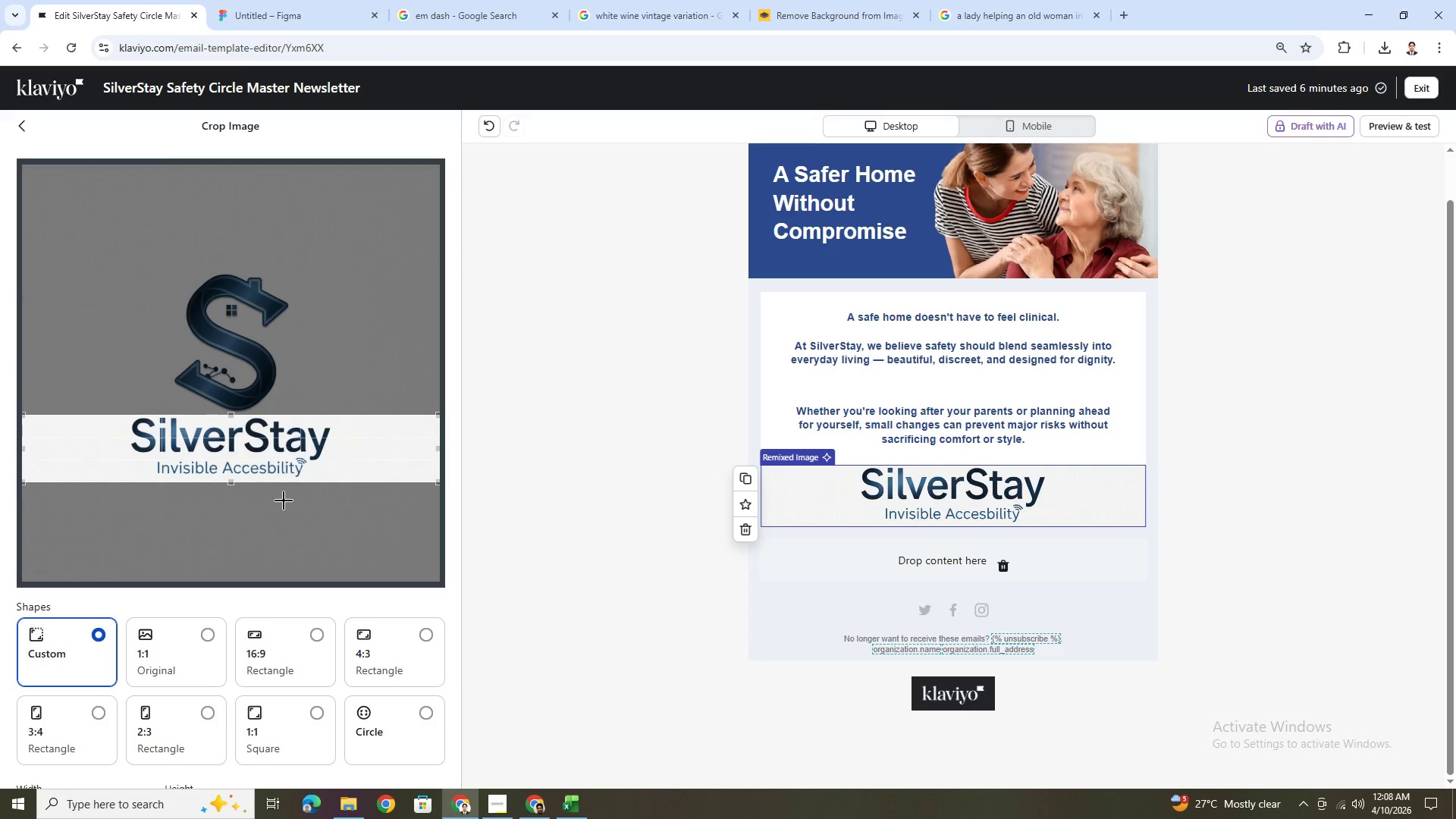 
left_click_drag(start_coordinate=[439, 450], to_coordinate=[334, 450])
 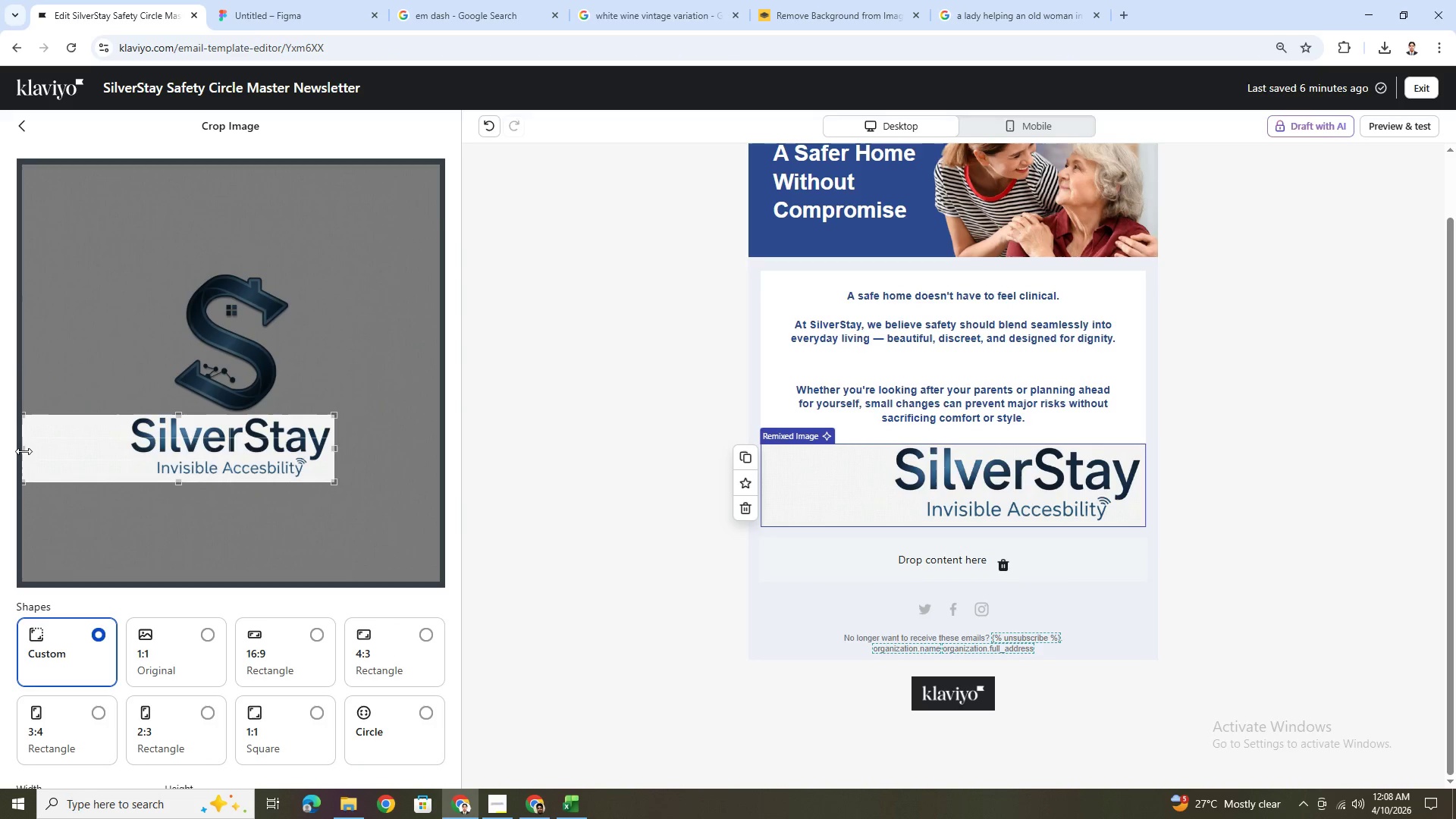 
left_click_drag(start_coordinate=[23, 450], to_coordinate=[118, 451])
 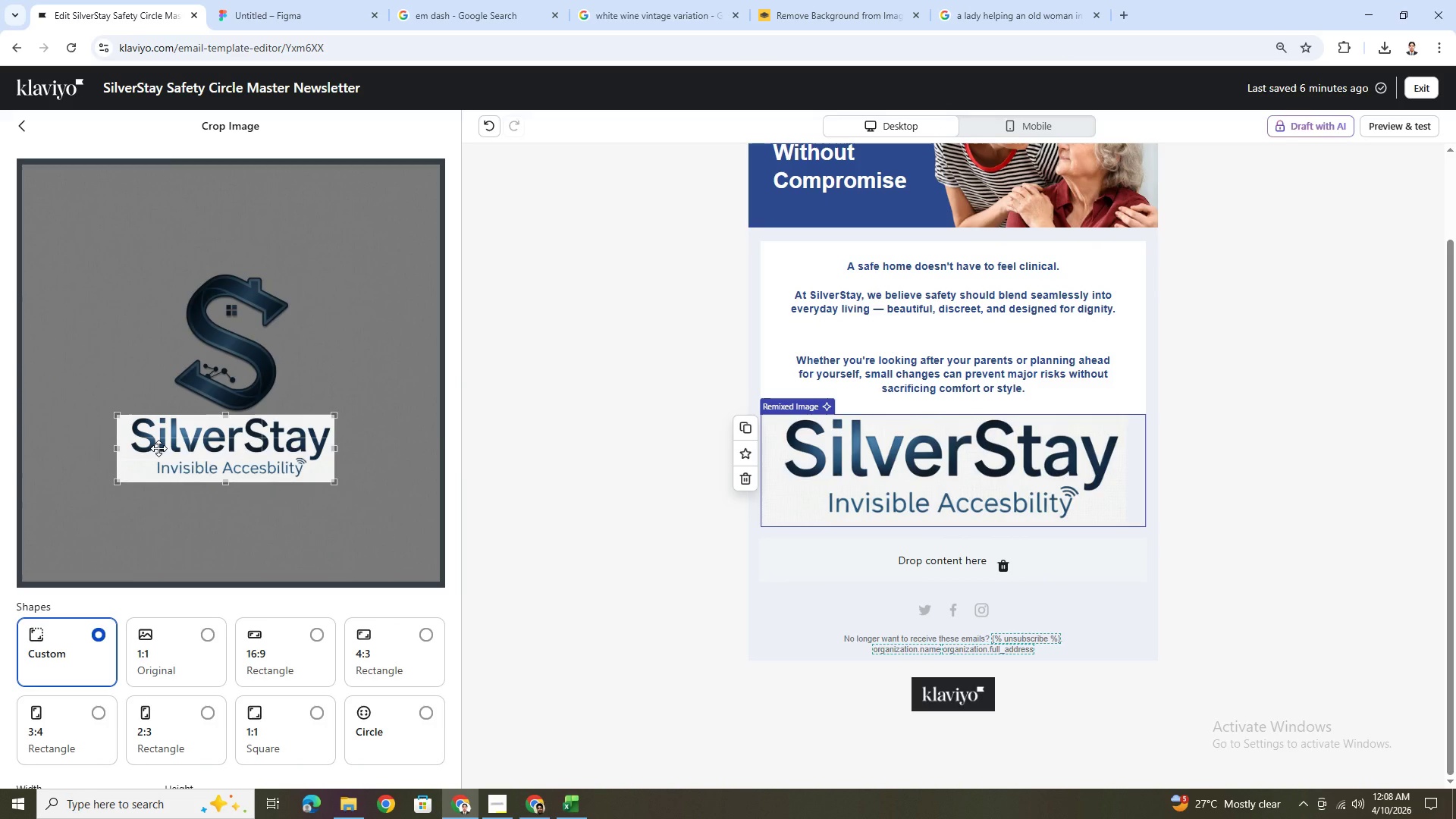 
wait(13.25)
 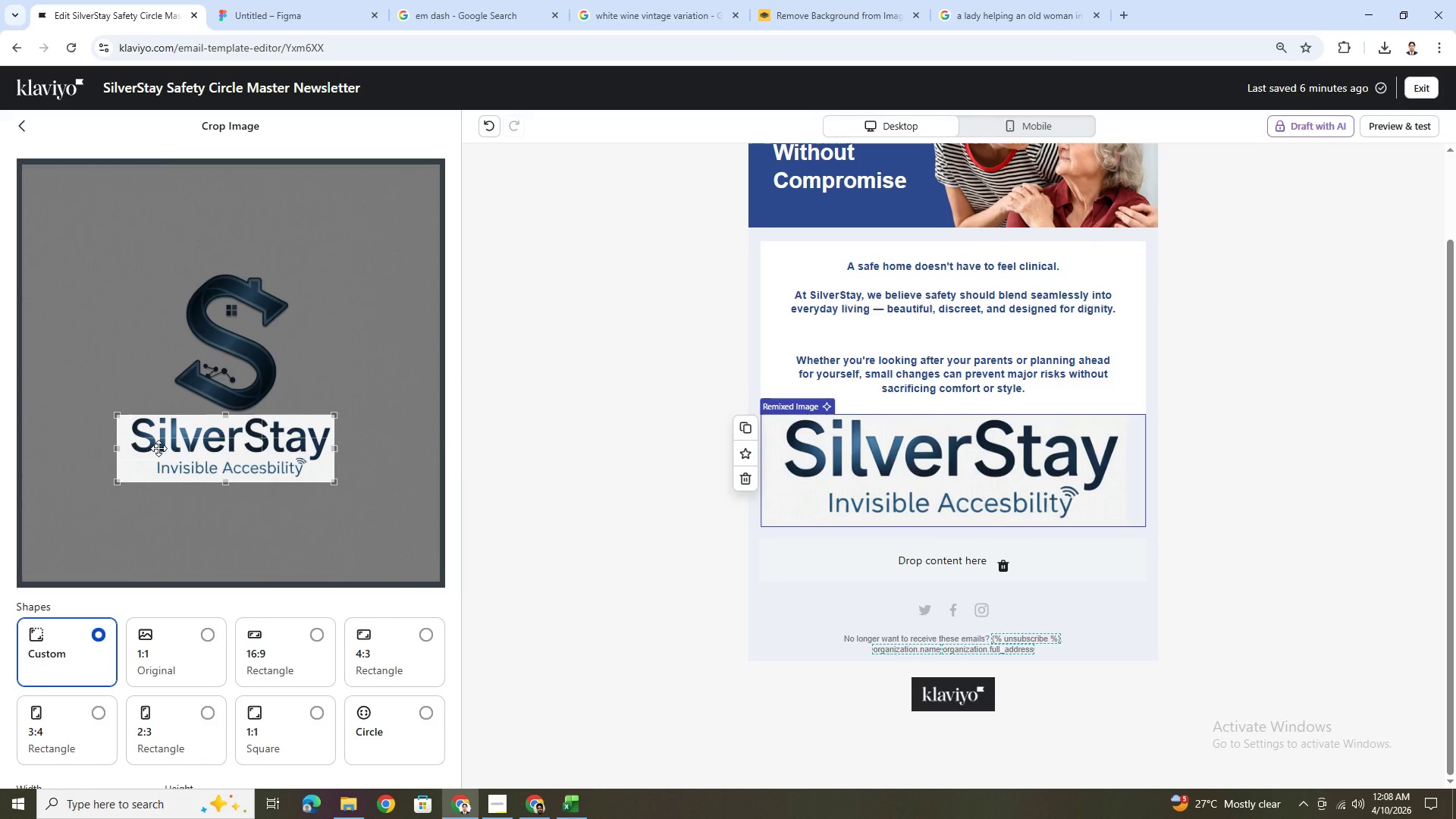 
left_click([492, 797])